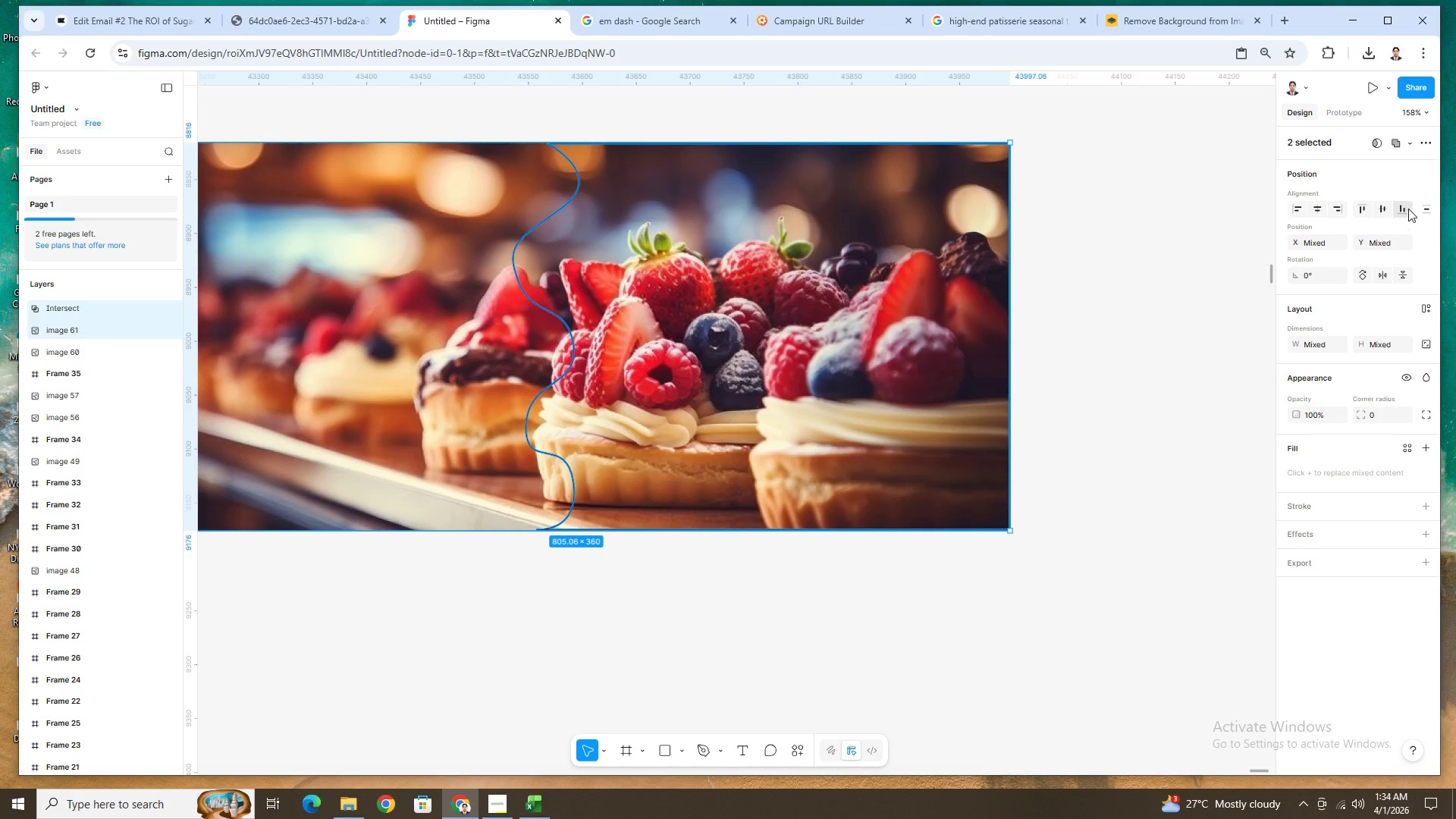 
left_click([1410, 143])
 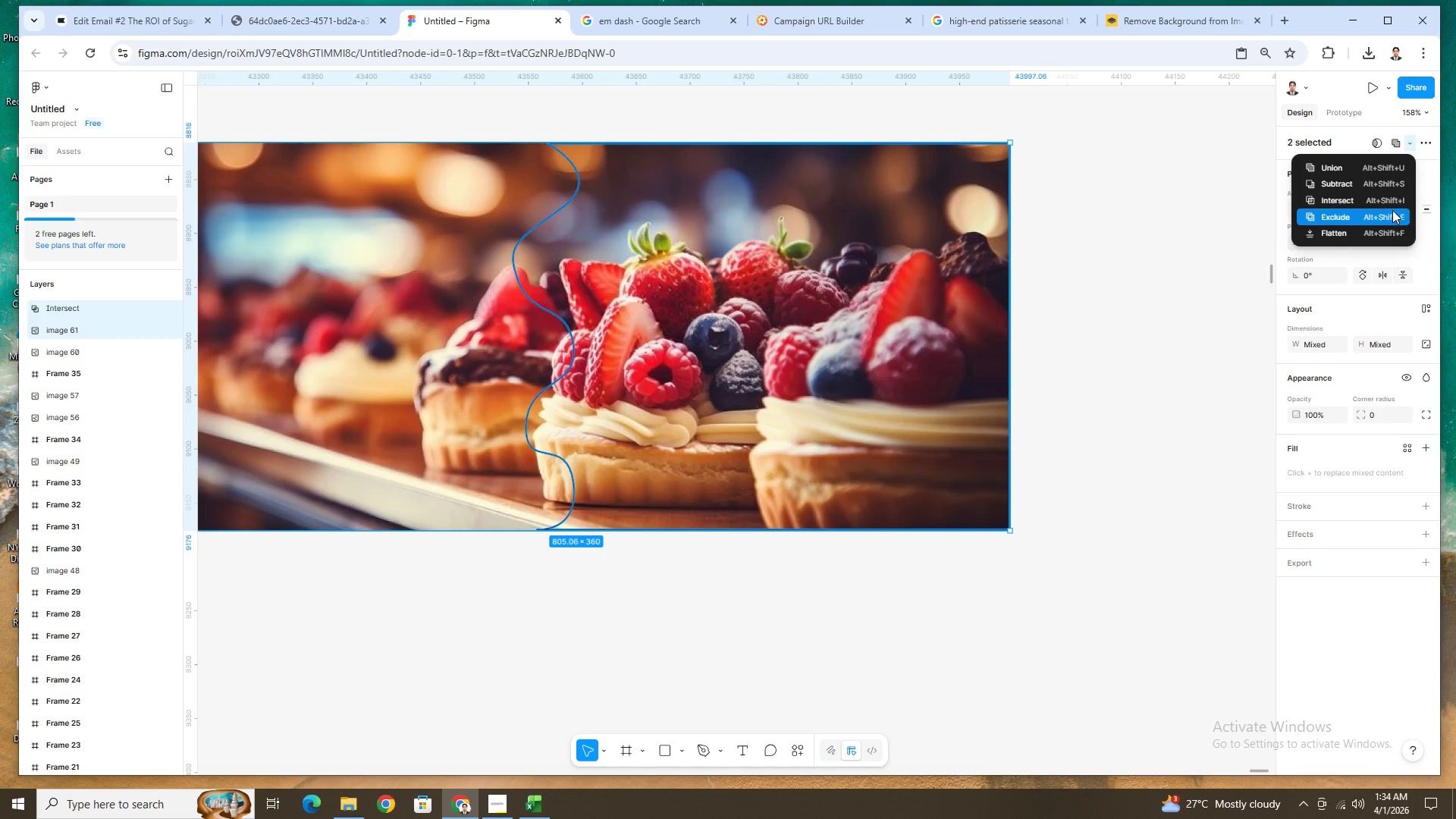 
left_click([1392, 210])
 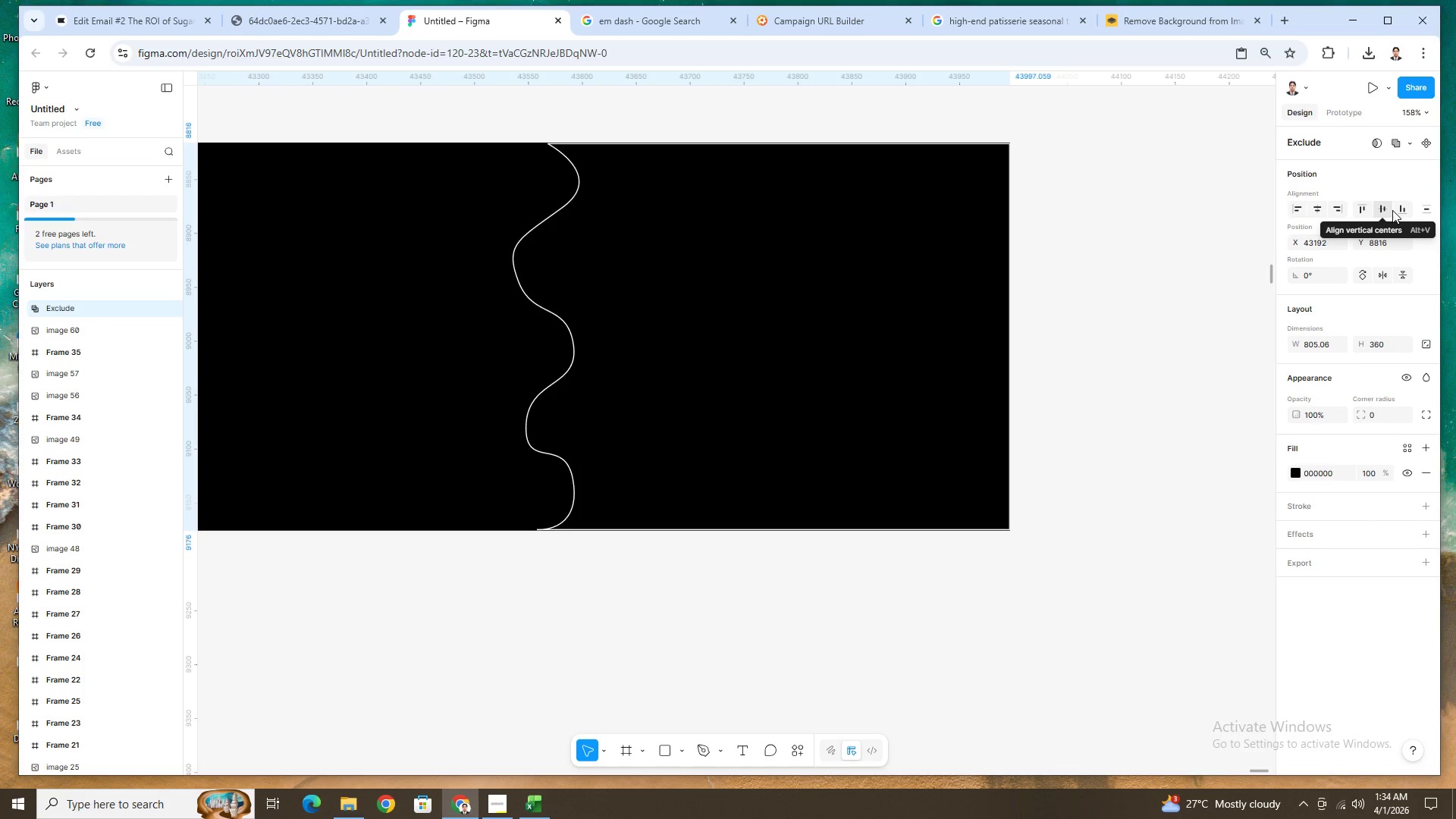 
key(Control+Z)
 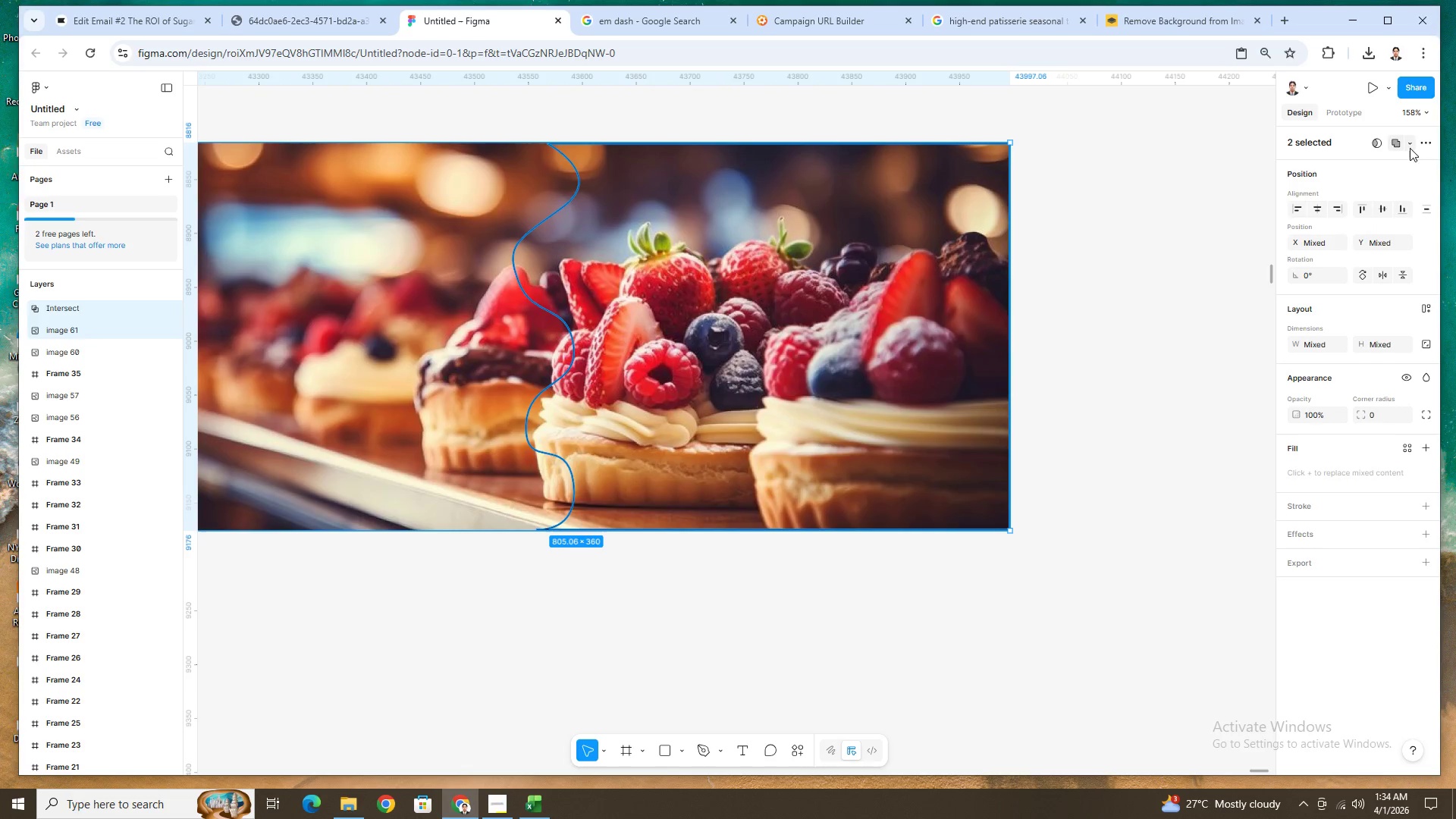 
left_click([1410, 143])
 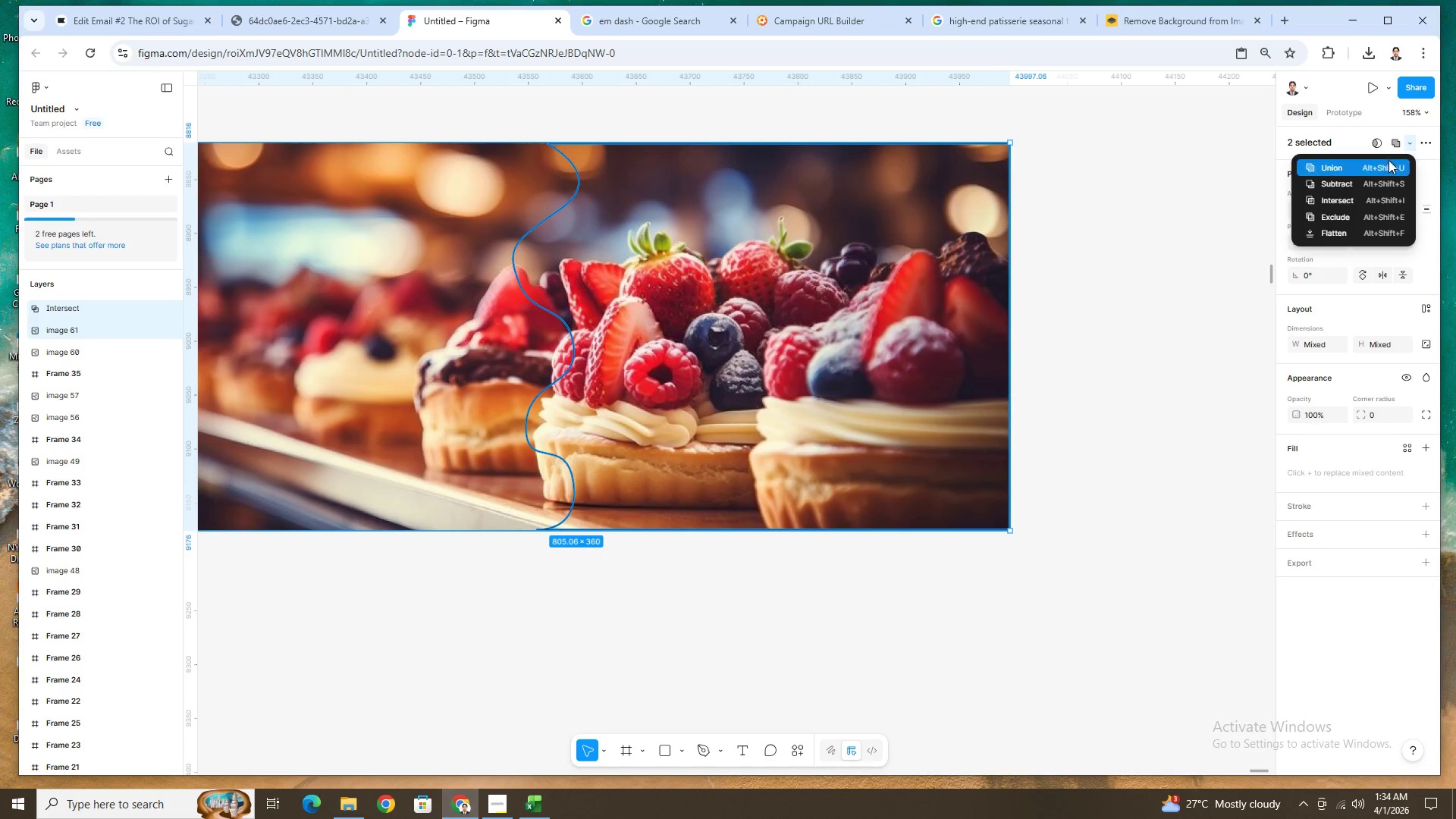 
left_click([1386, 162])
 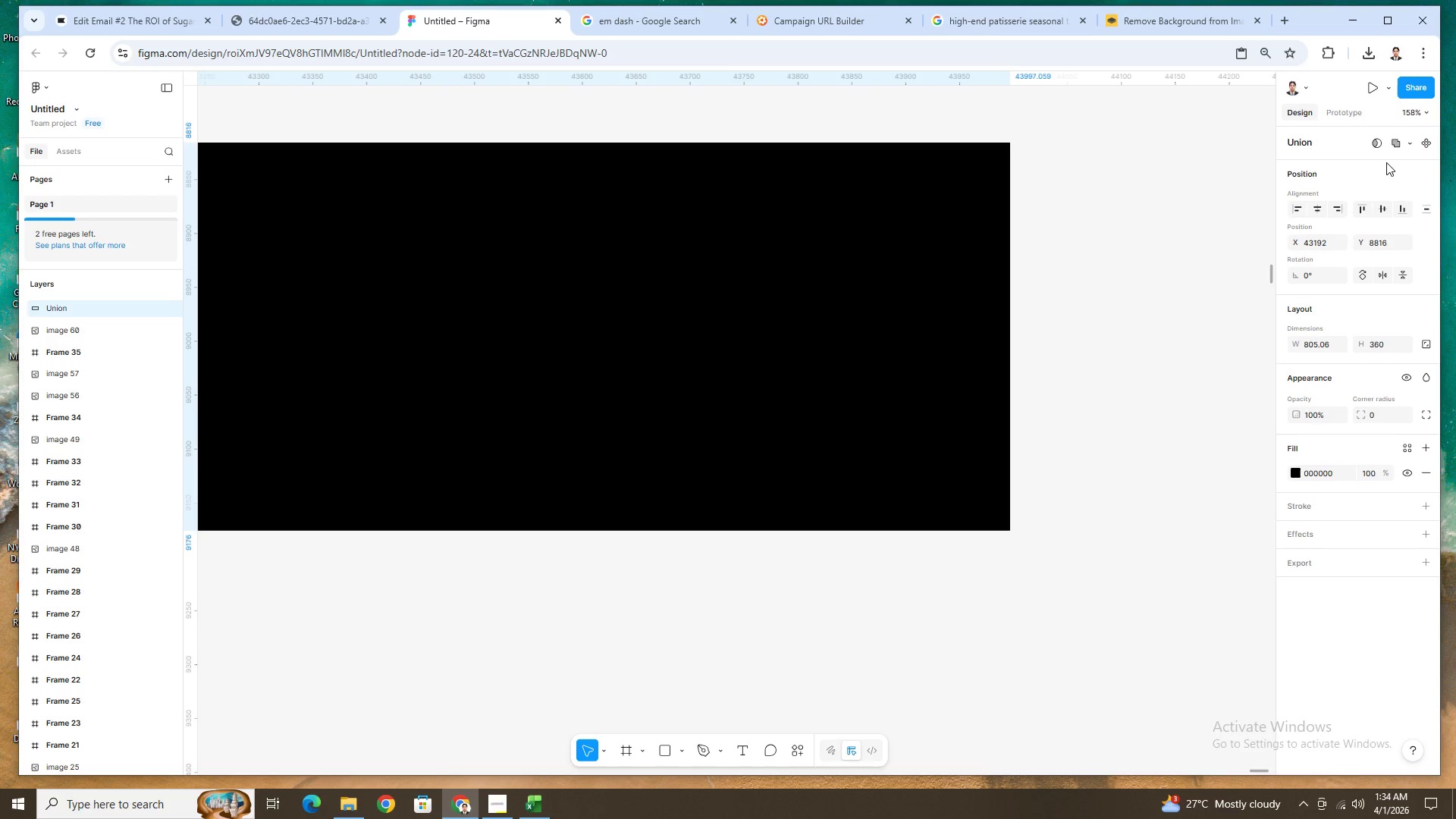 
key(Control+ControlLeft)
 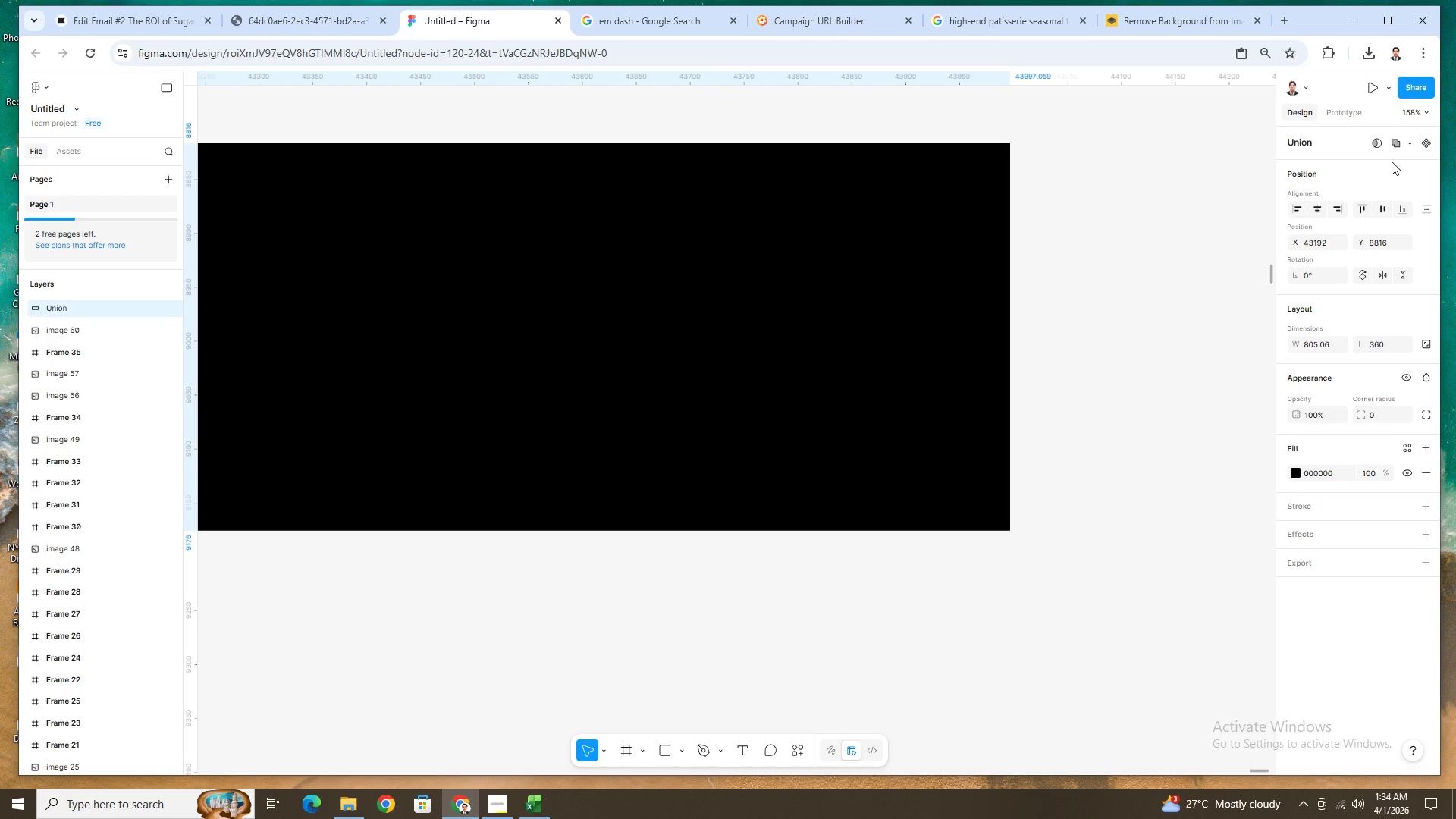 
key(Control+Z)
 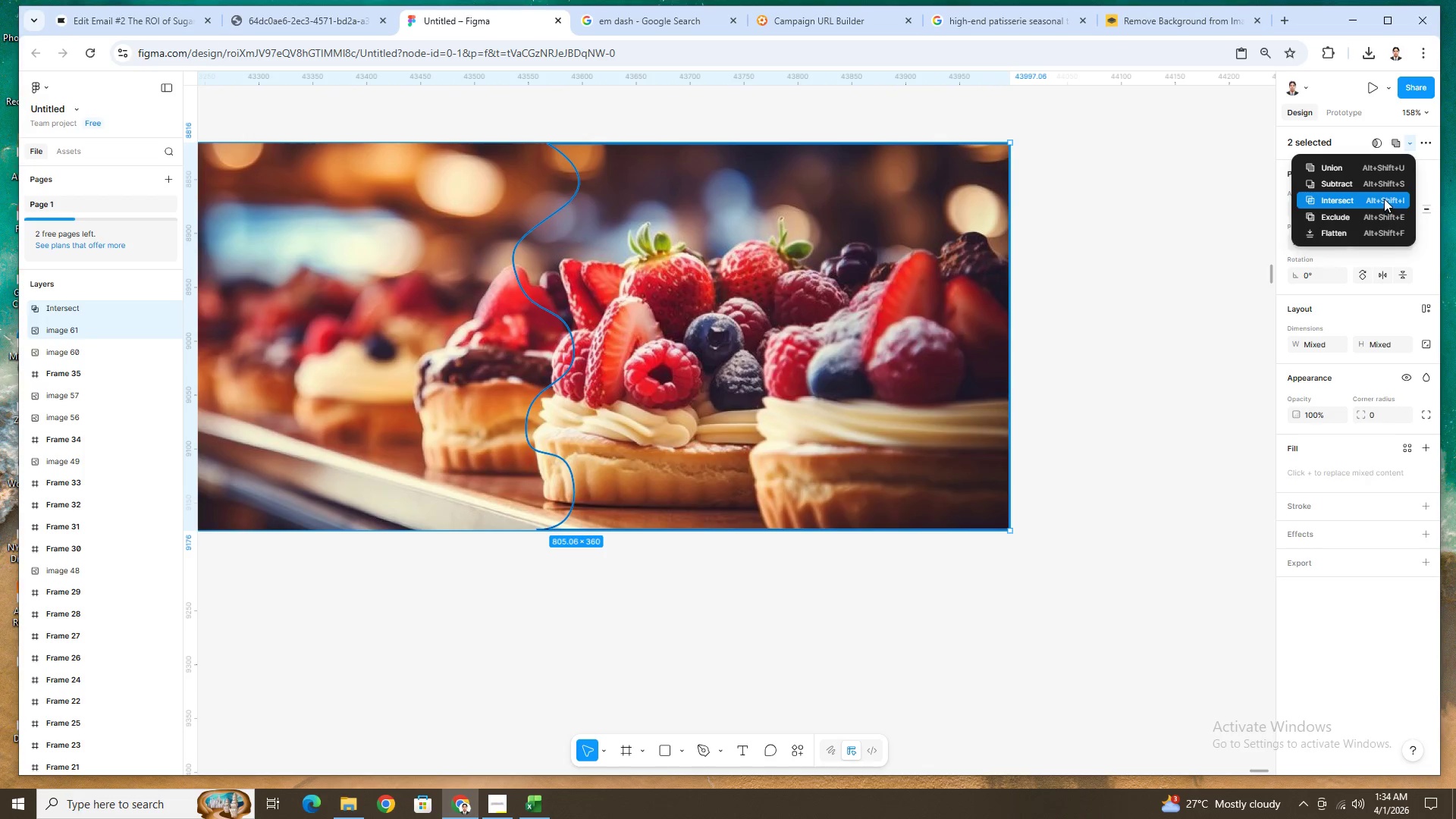 
left_click([1384, 199])
 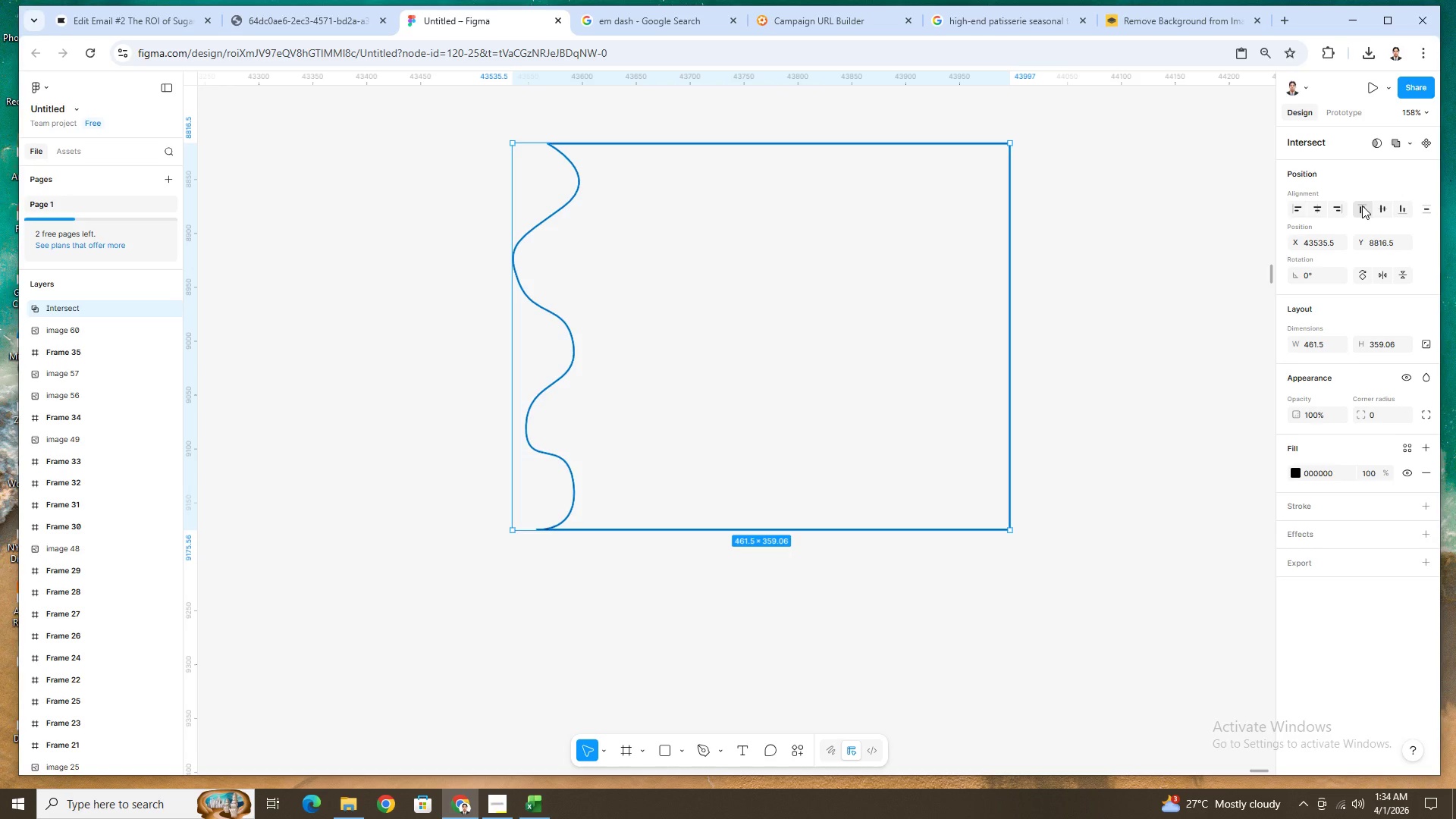 
hold_key(key=ControlLeft, duration=1.5)
 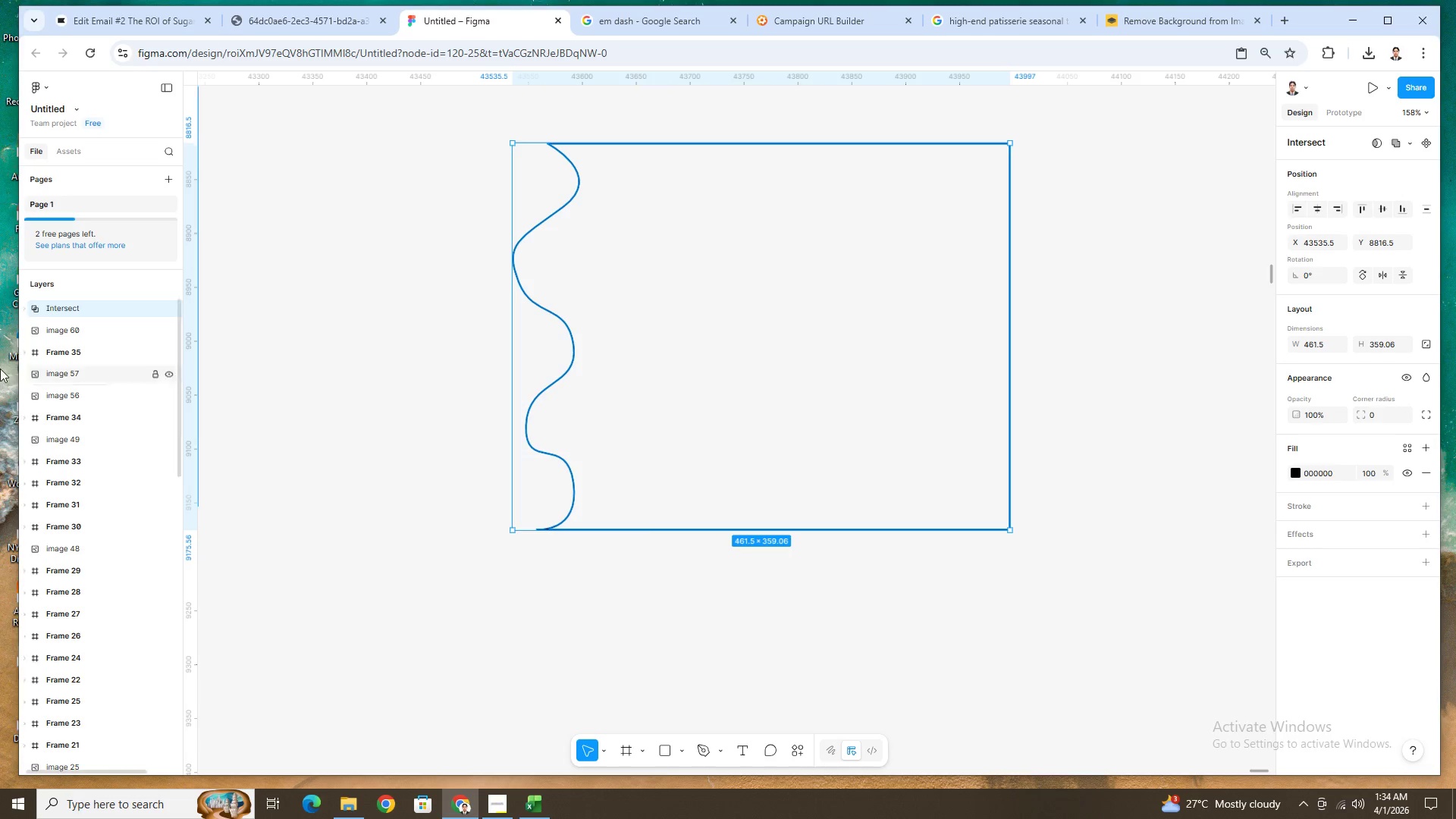 
hold_key(key=ControlLeft, duration=0.33)
 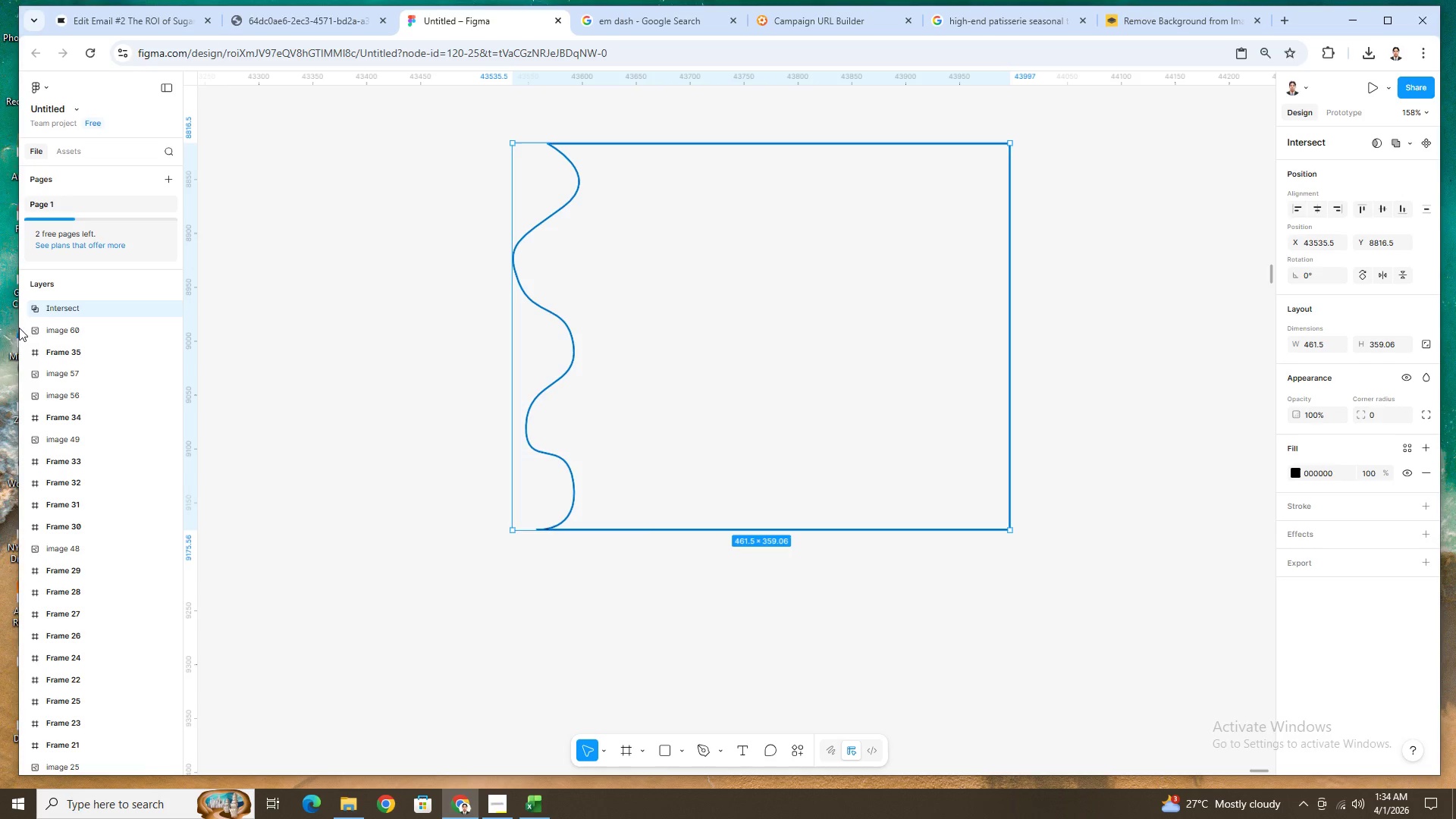 
hold_key(key=ControlLeft, duration=9.38)
left_click([27, 309])
 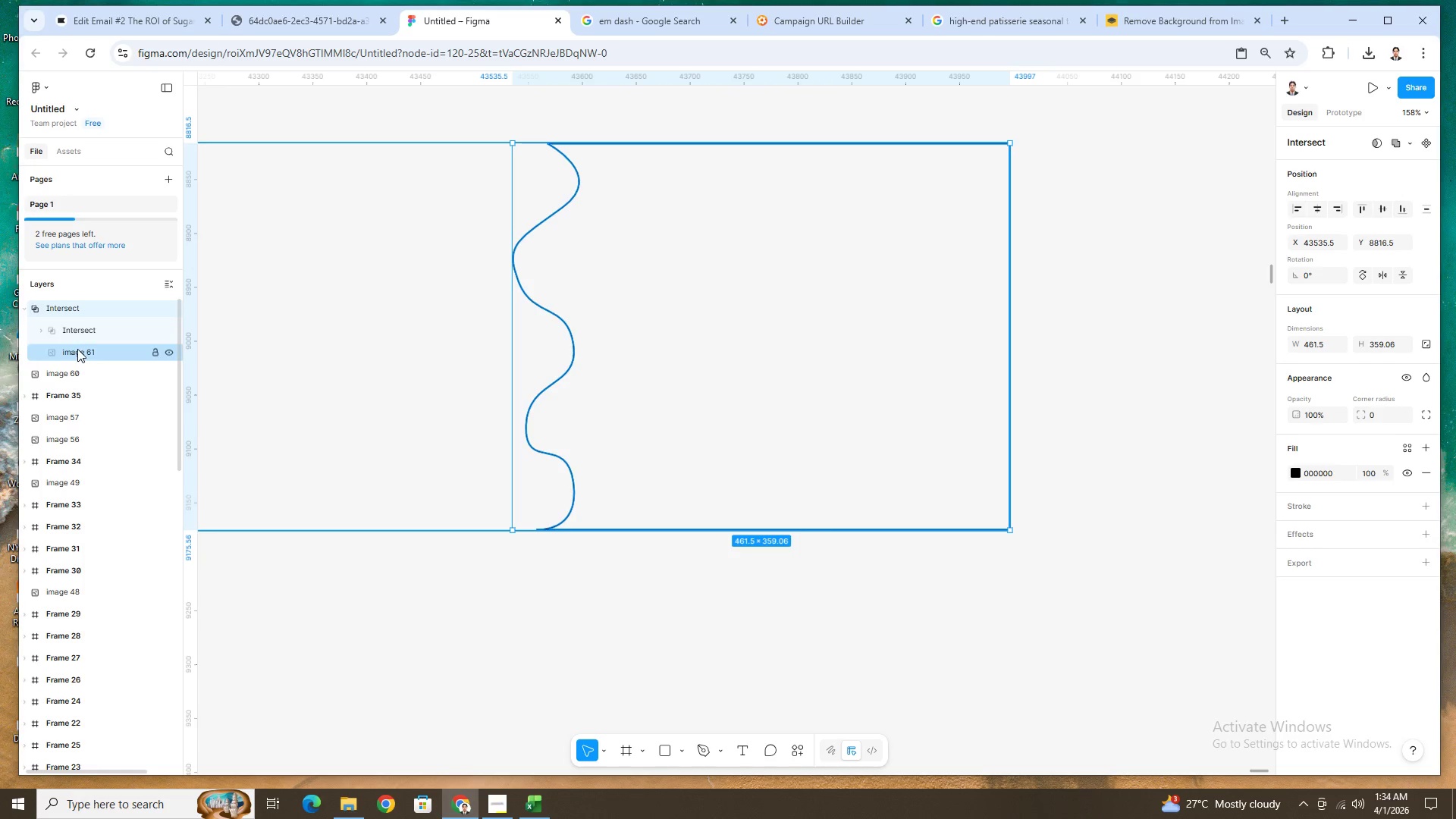 
left_click([81, 350])
 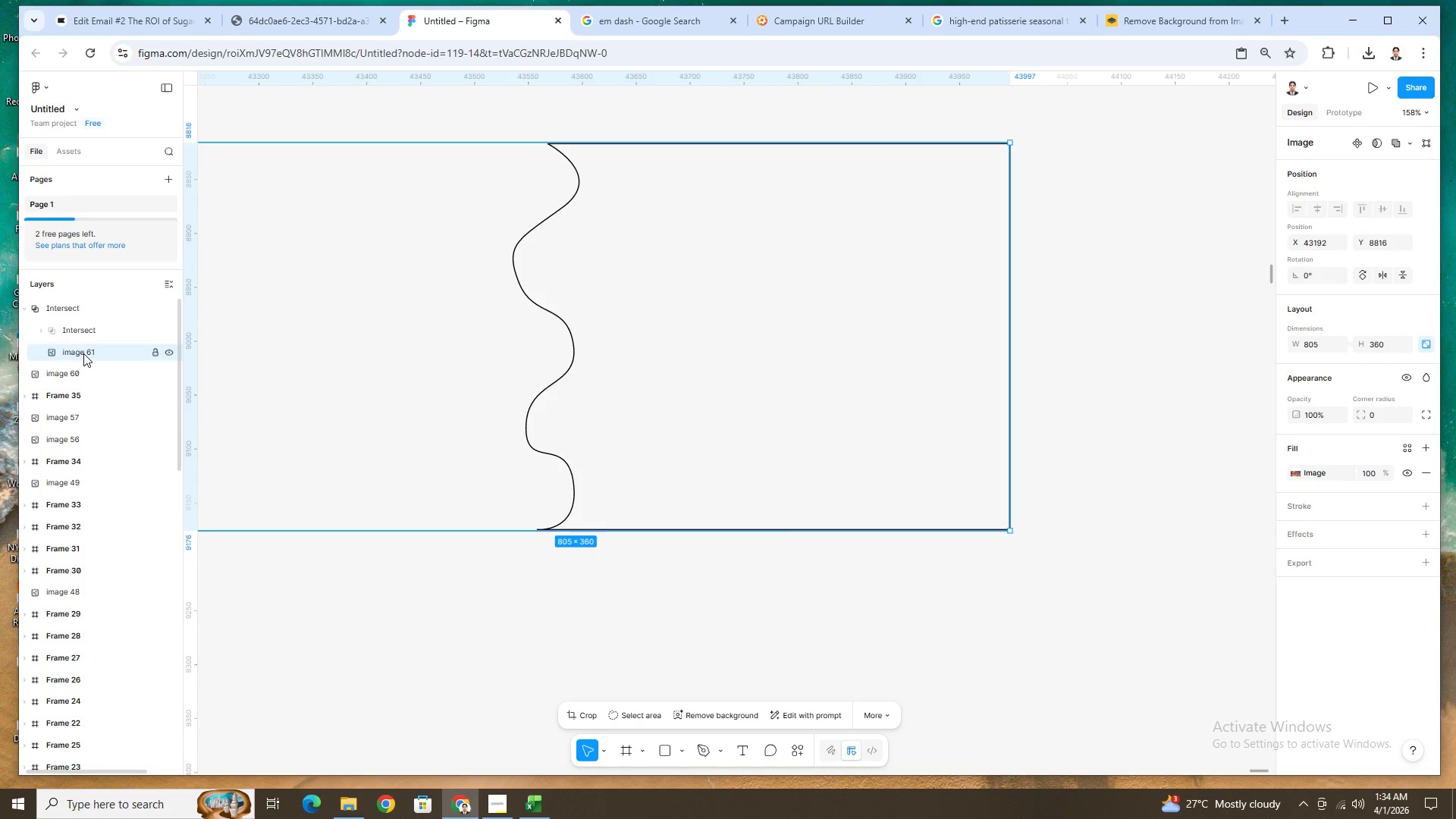 
left_click_drag(start_coordinate=[83, 353], to_coordinate=[86, 349])
 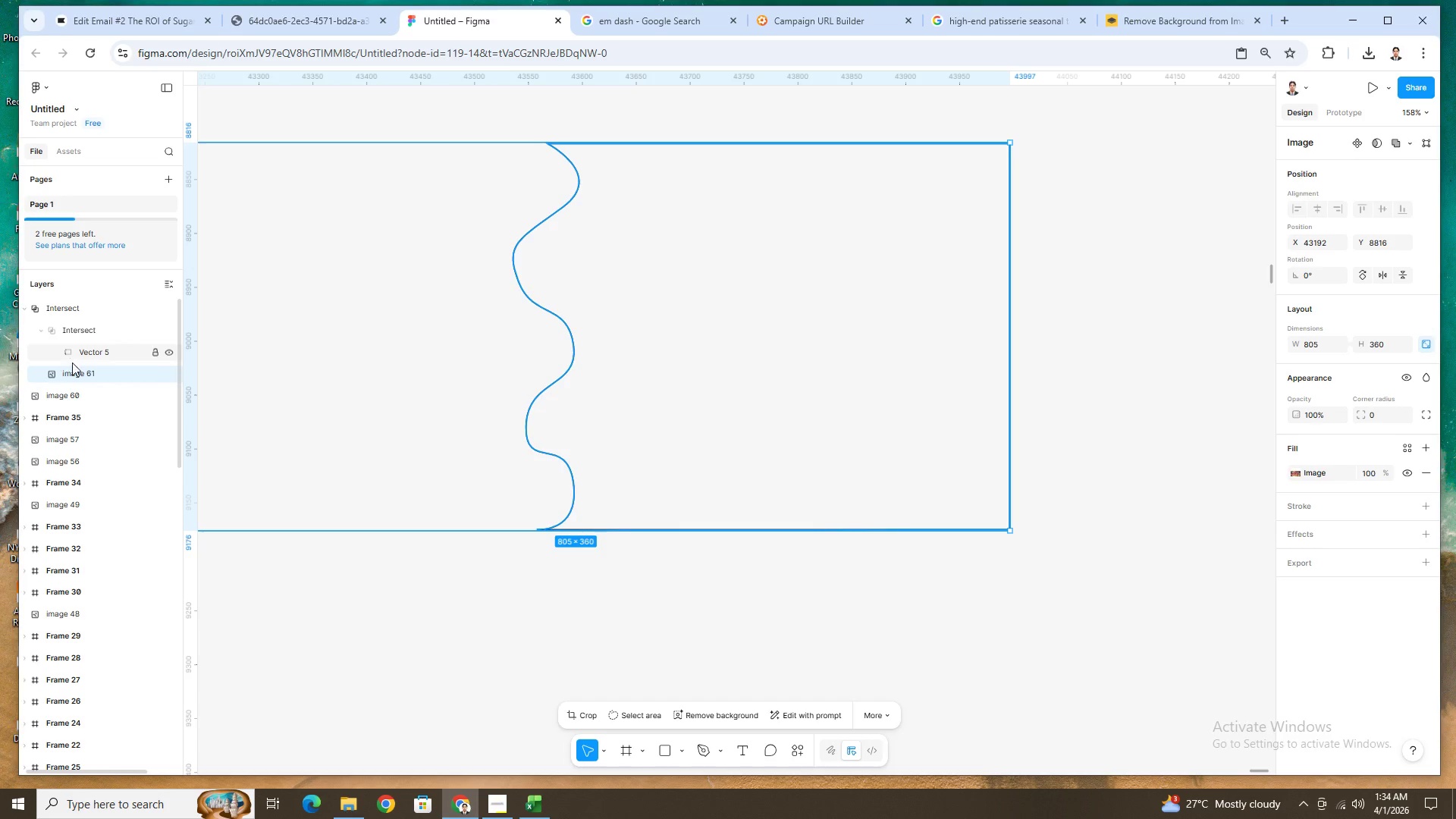 
left_click_drag(start_coordinate=[79, 375], to_coordinate=[81, 350])
 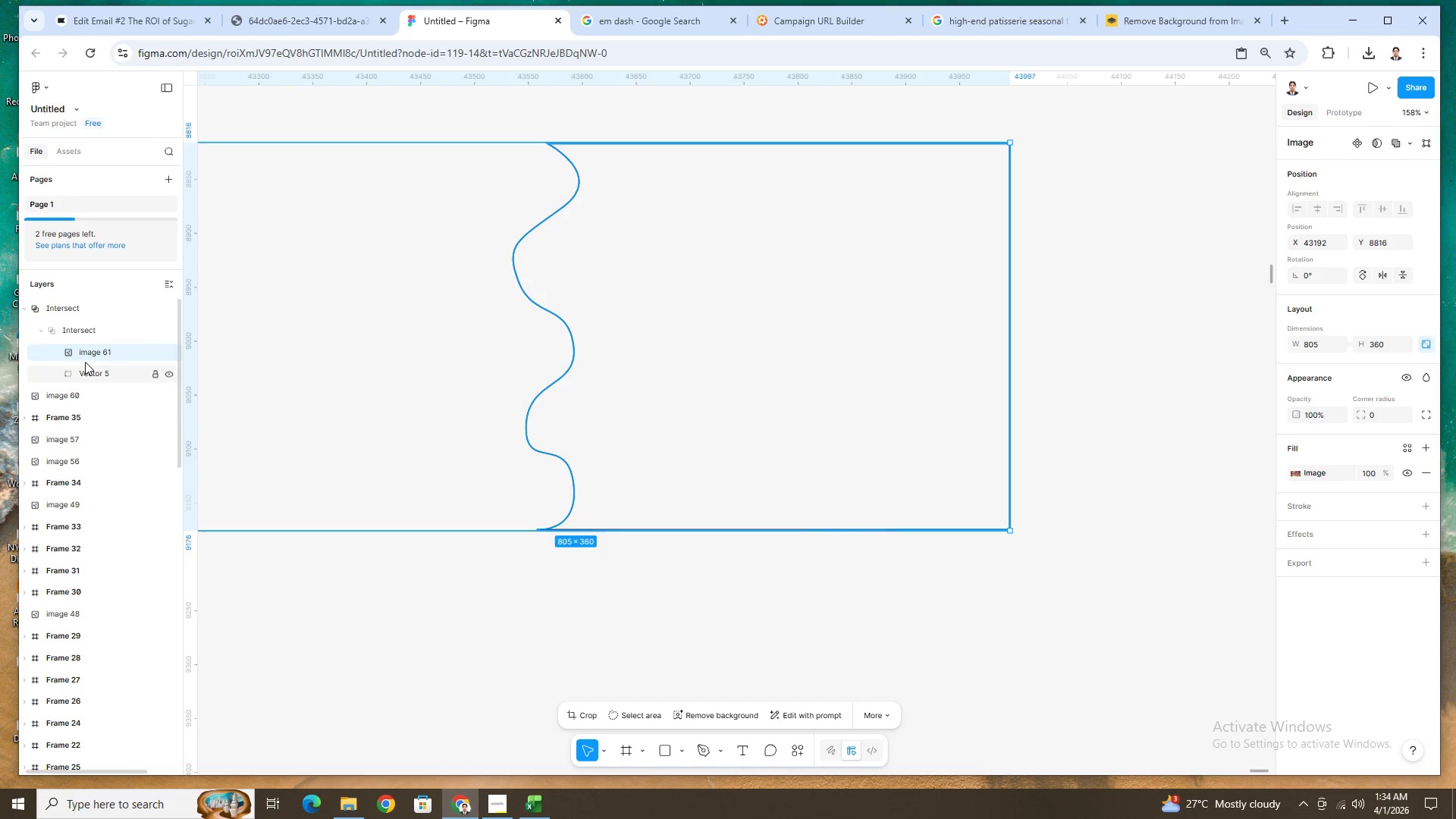 
left_click_drag(start_coordinate=[85, 356], to_coordinate=[85, 328])
 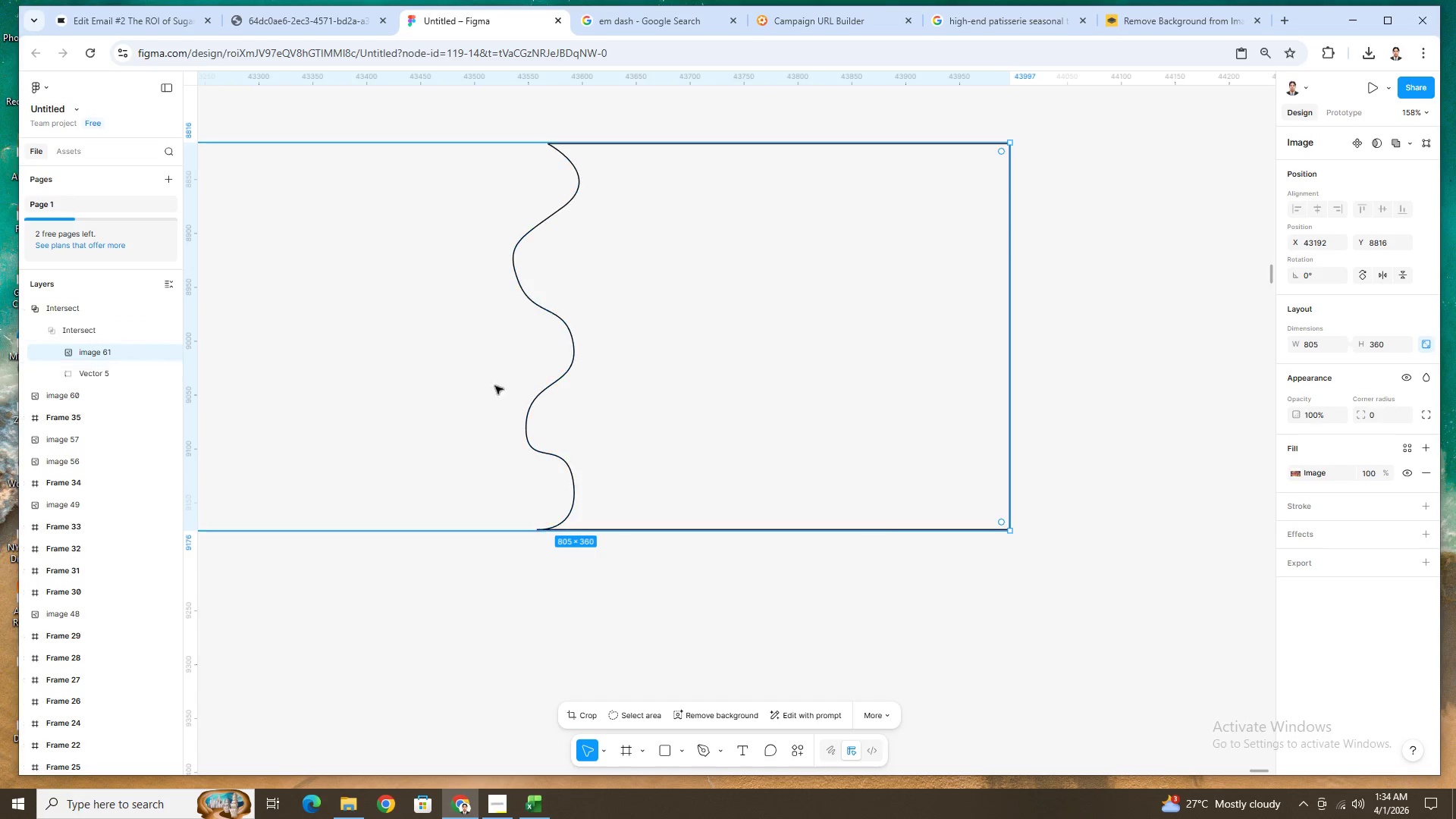 
key(Control+Z)
 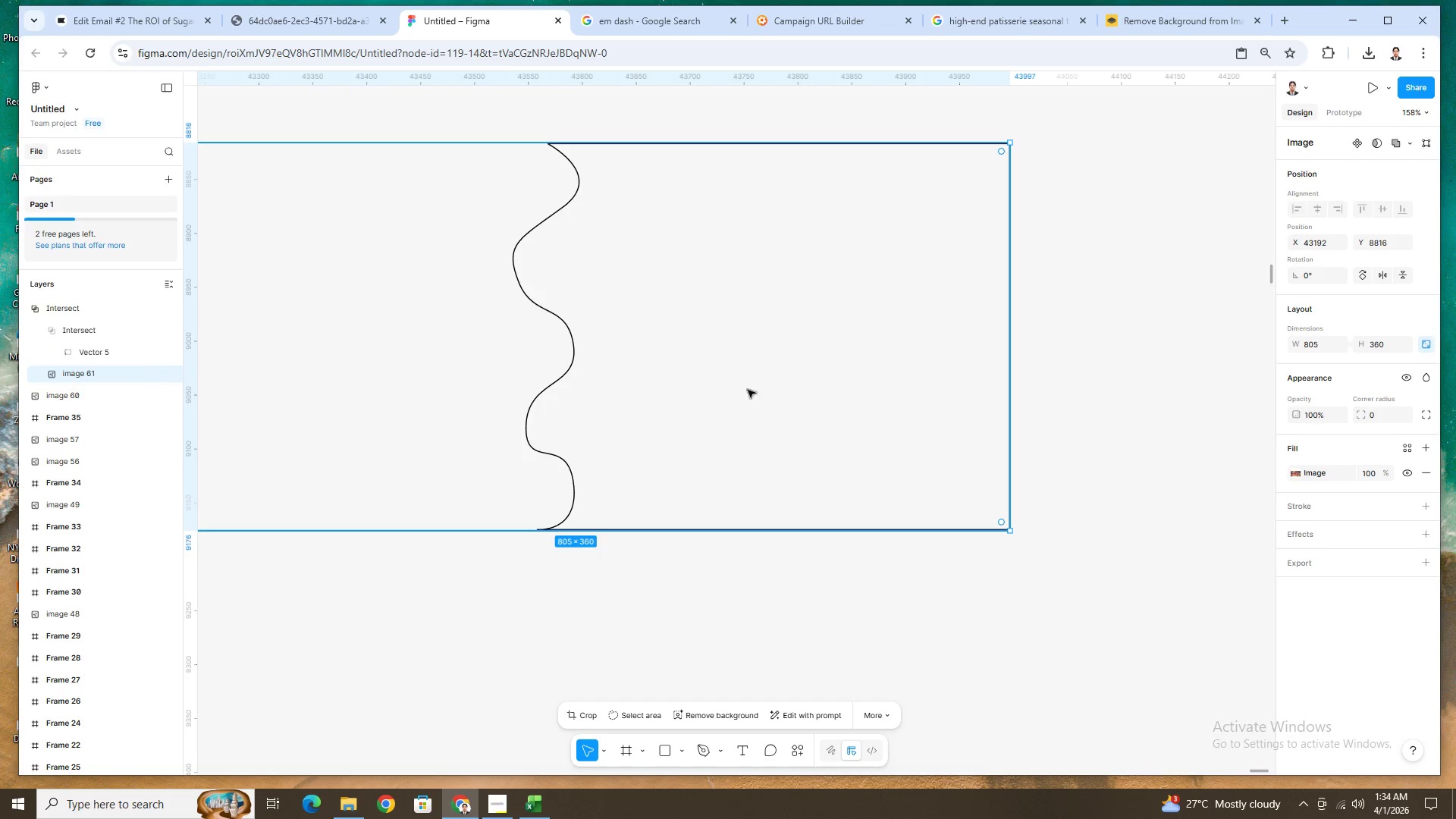 
key(Control+Z)
 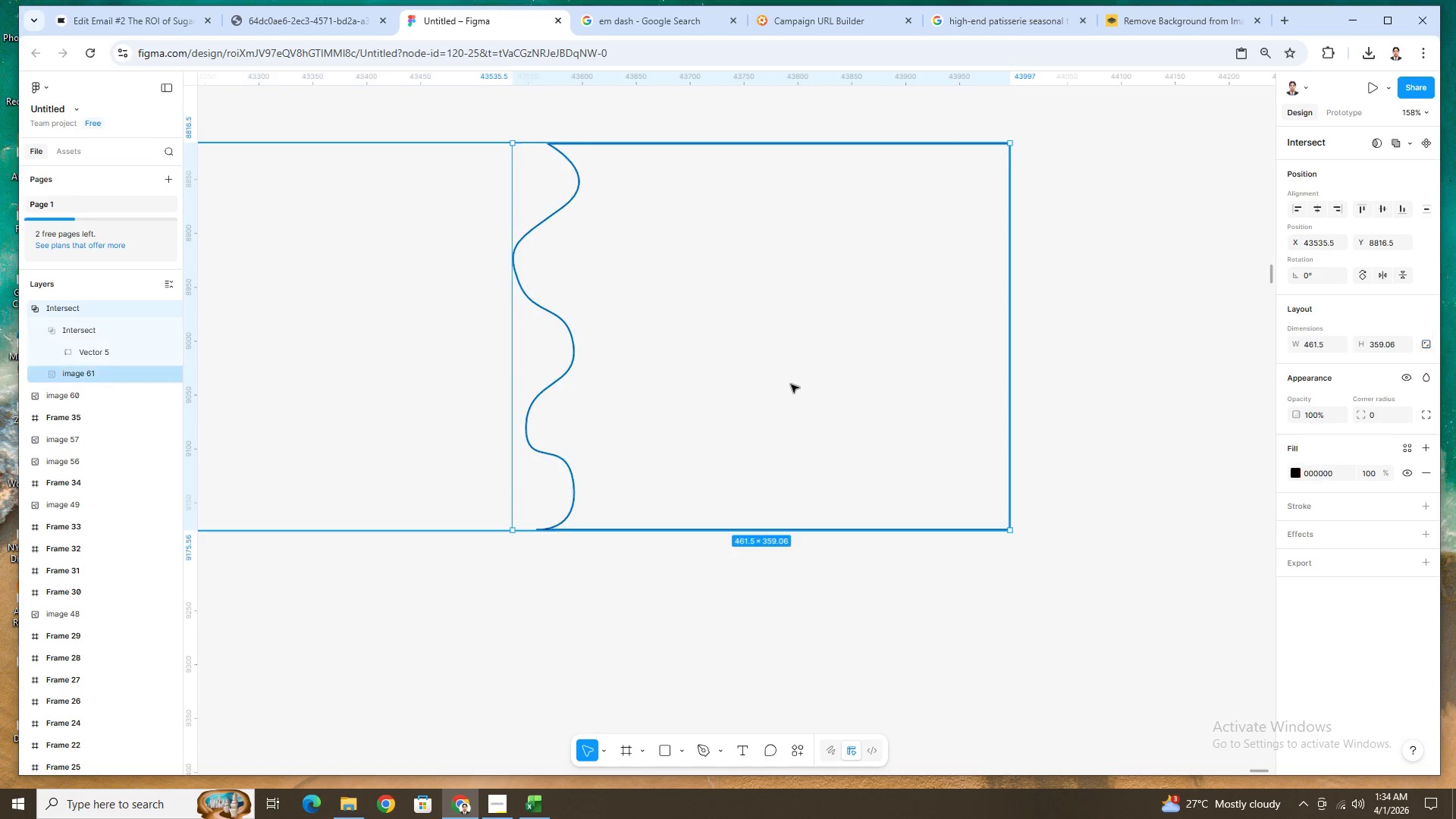 
key(Control+Z)
 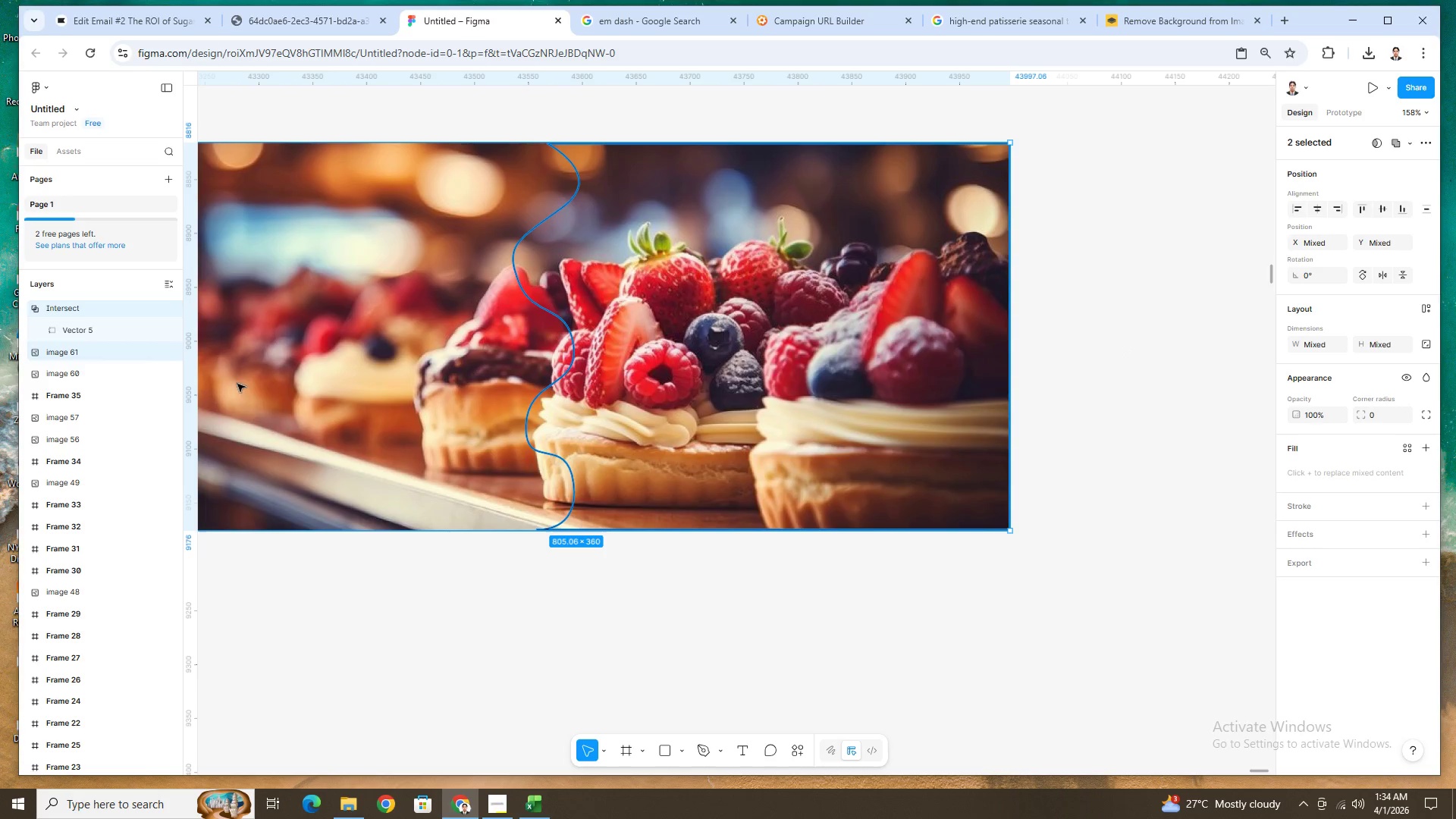 
key(Control+Z)
 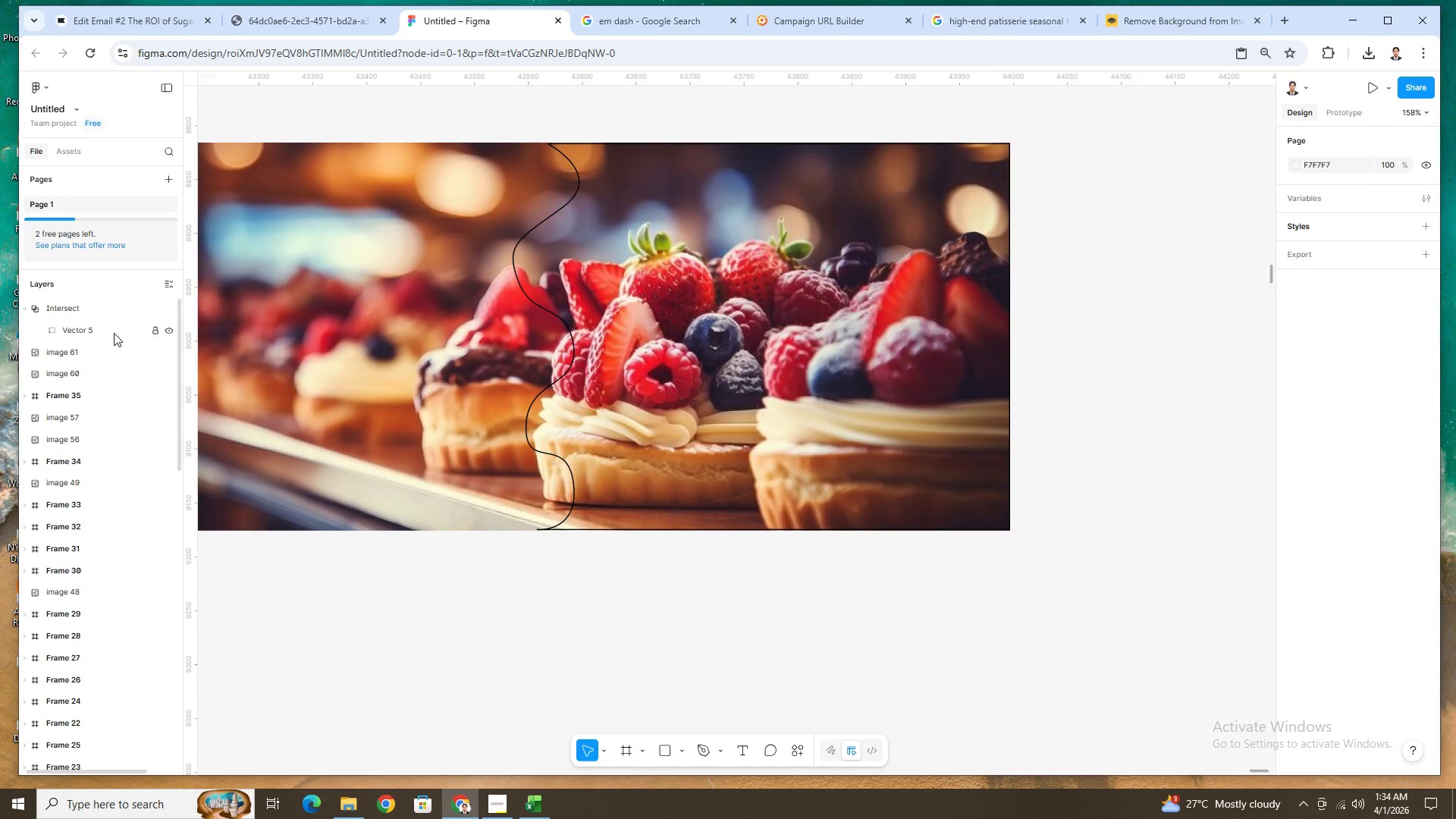 
key(Control+Z)
 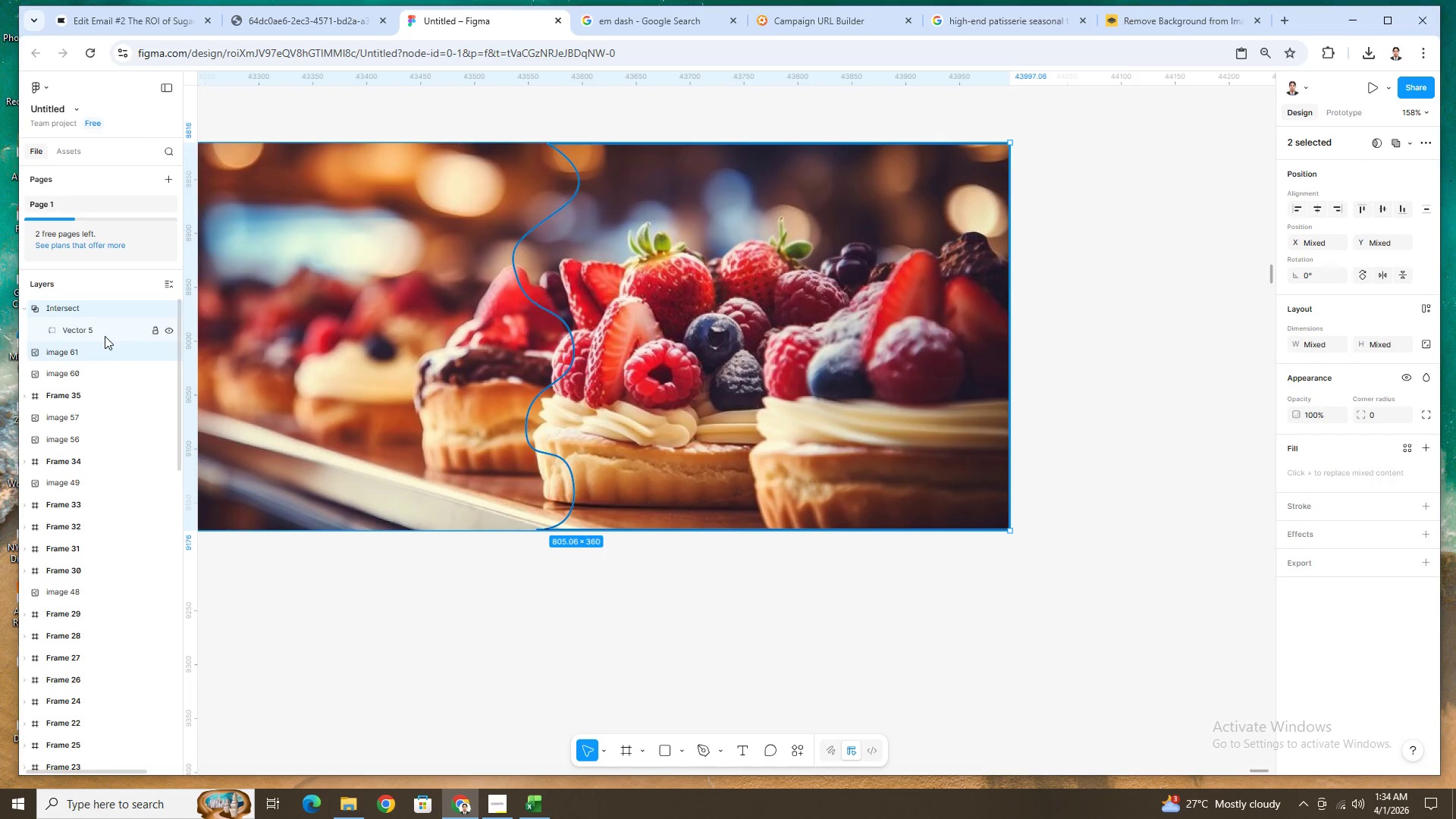 
key(Control+Z)
 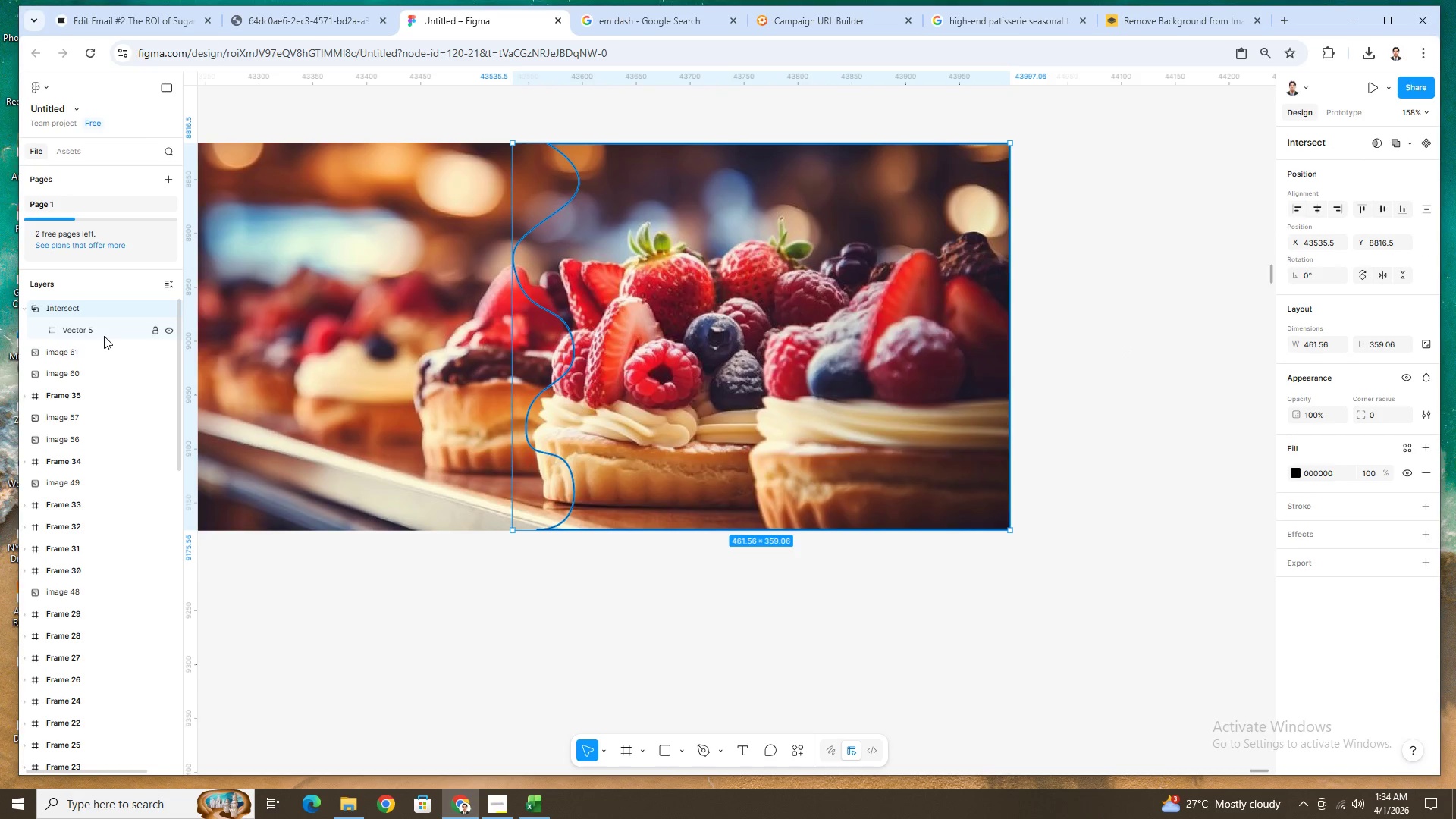 
key(Control+Z)
 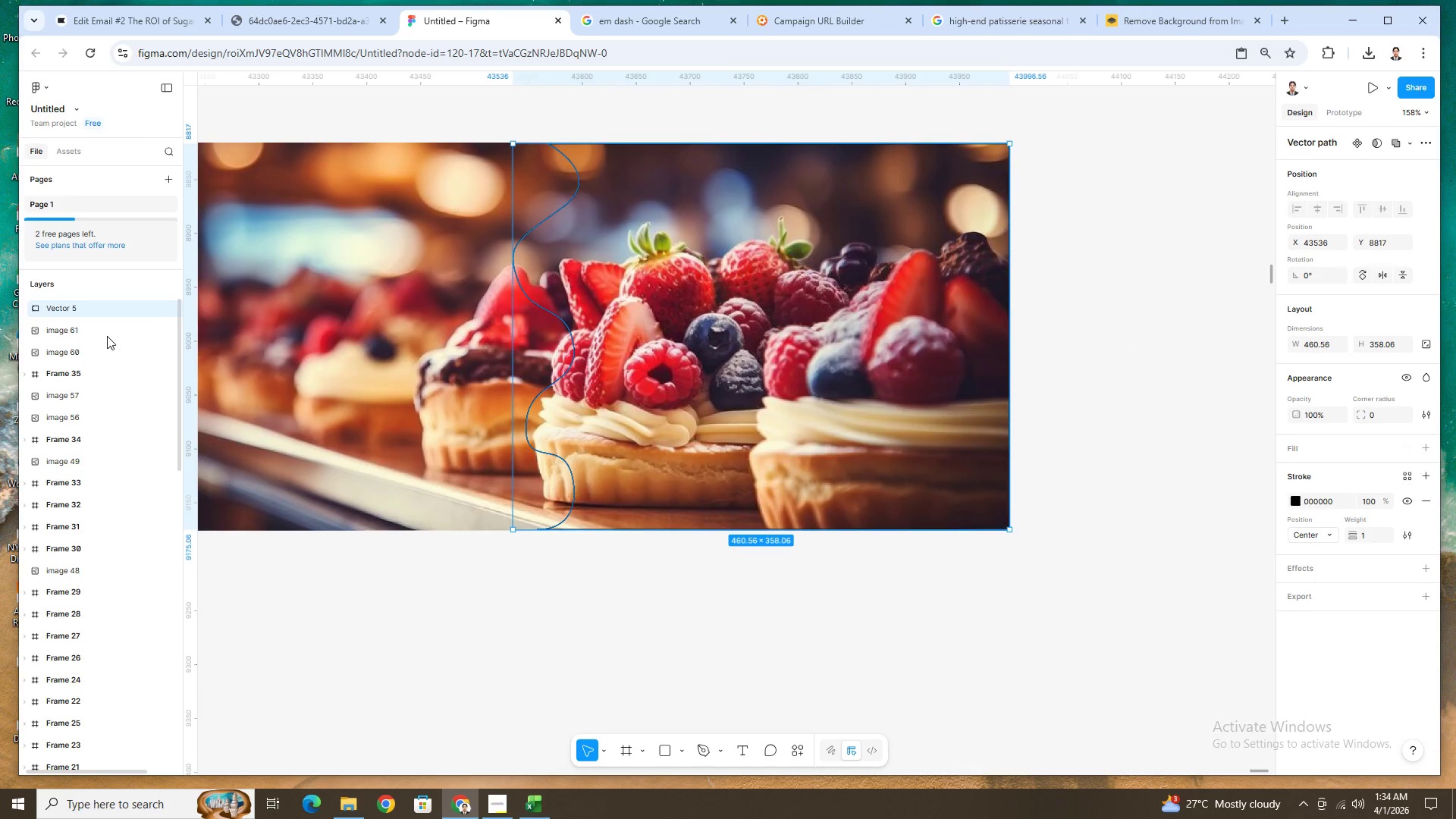 
key(Control+ControlLeft)
 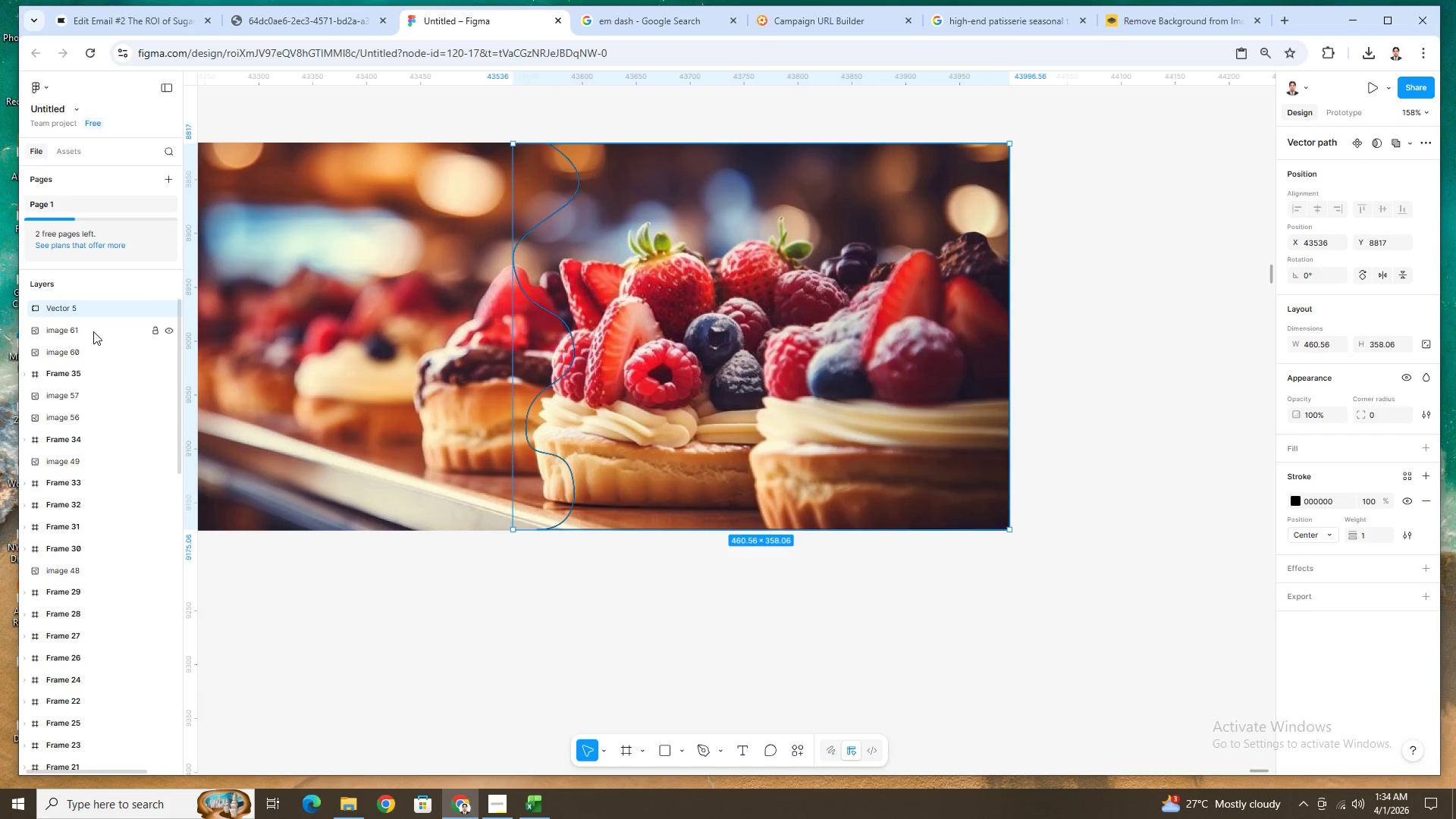 
left_click([93, 331])
 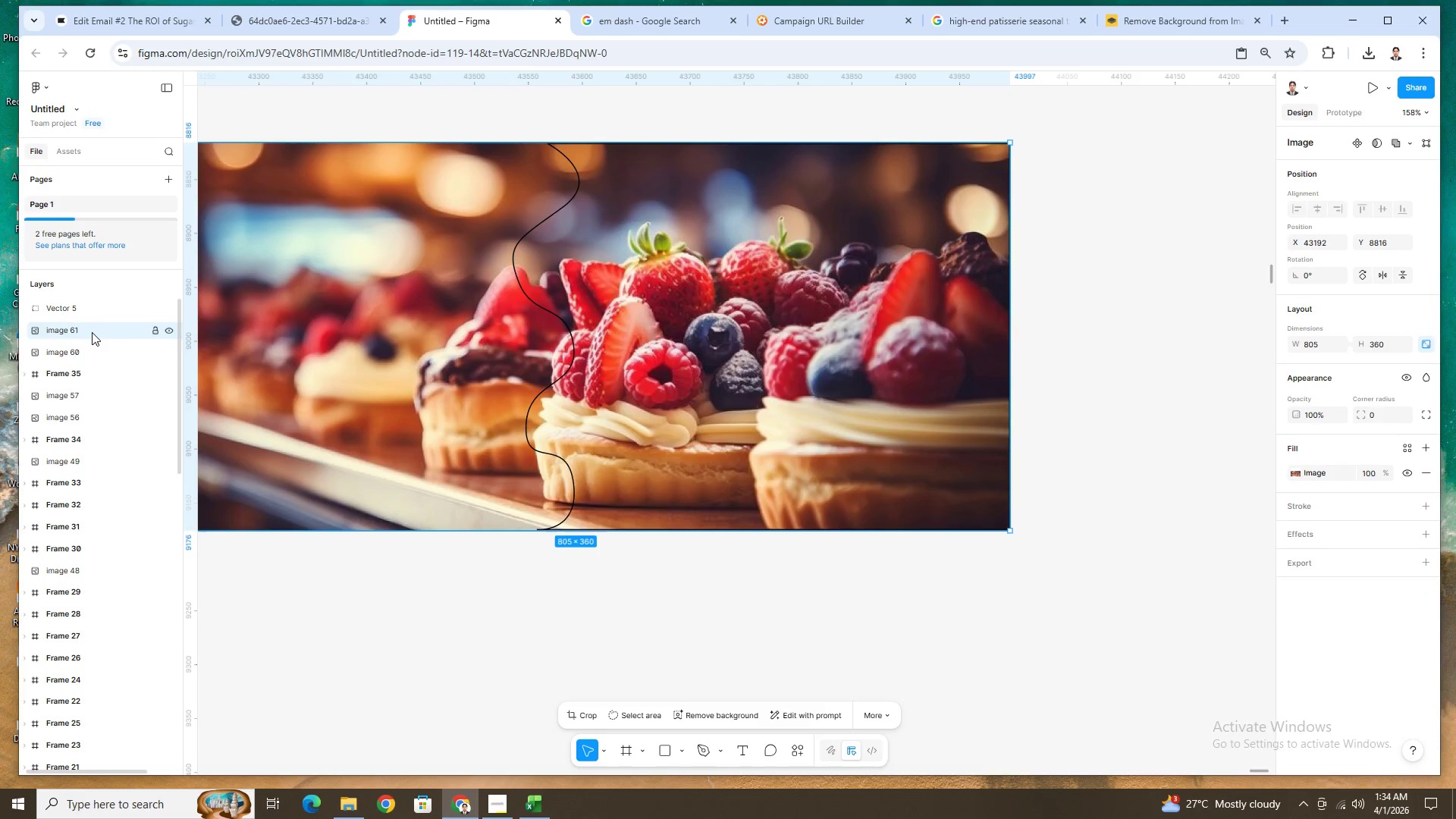 
left_click_drag(start_coordinate=[92, 332], to_coordinate=[95, 306])
 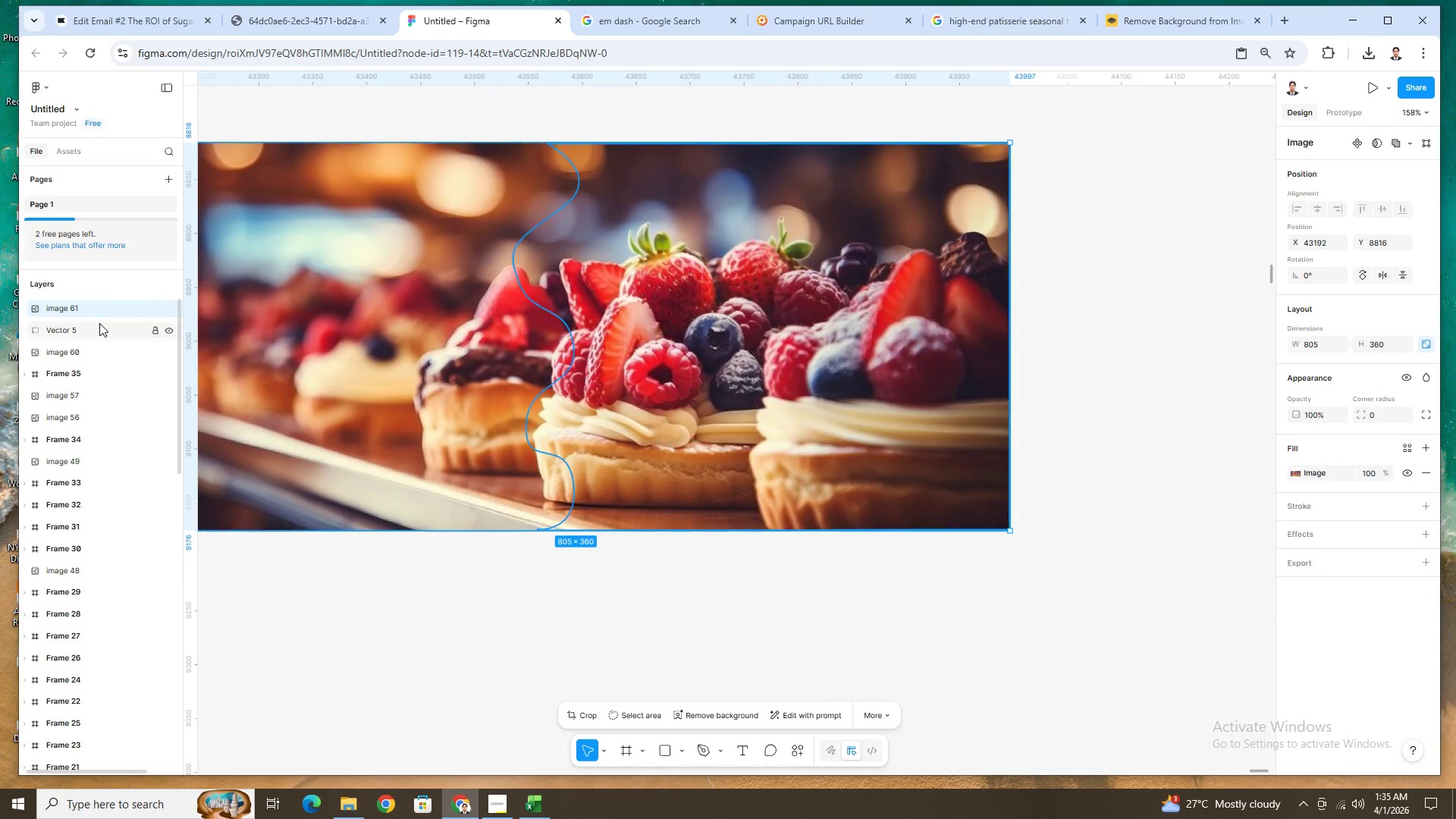 
hold_key(key=ShiftLeft, duration=0.47)
left_click([101, 331])
 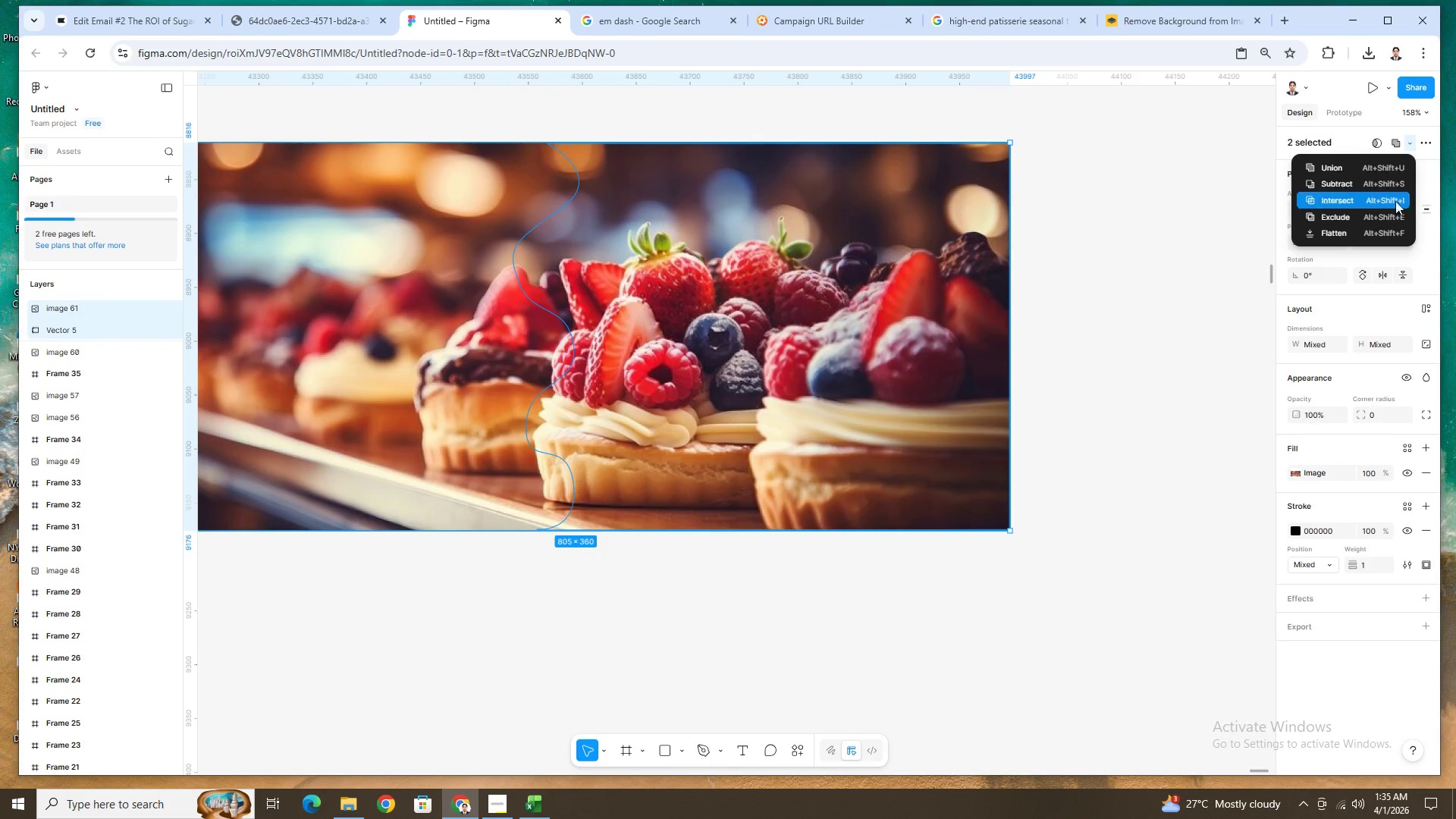 
left_click([1374, 205])
 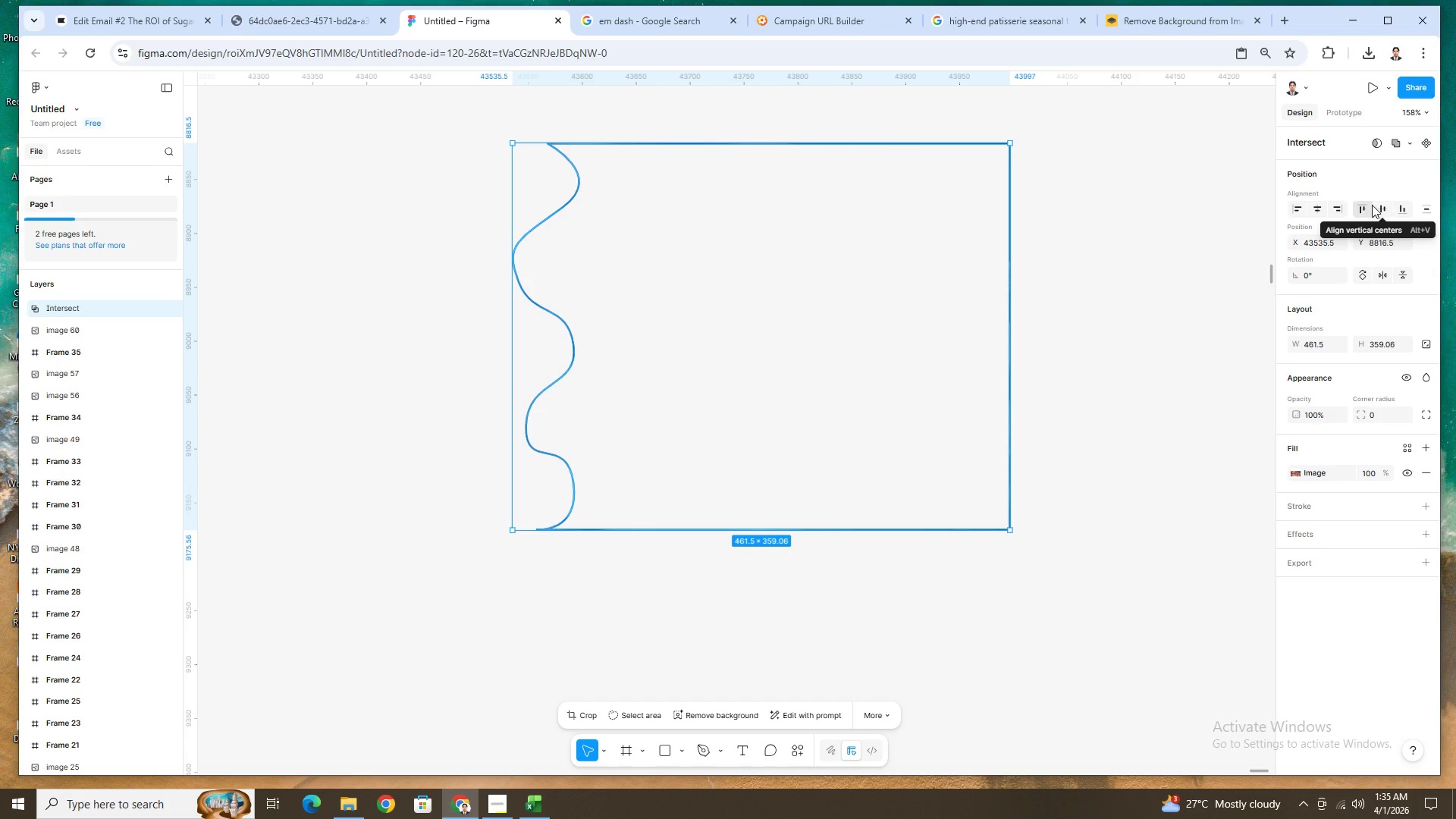 
key(Control+Z)
 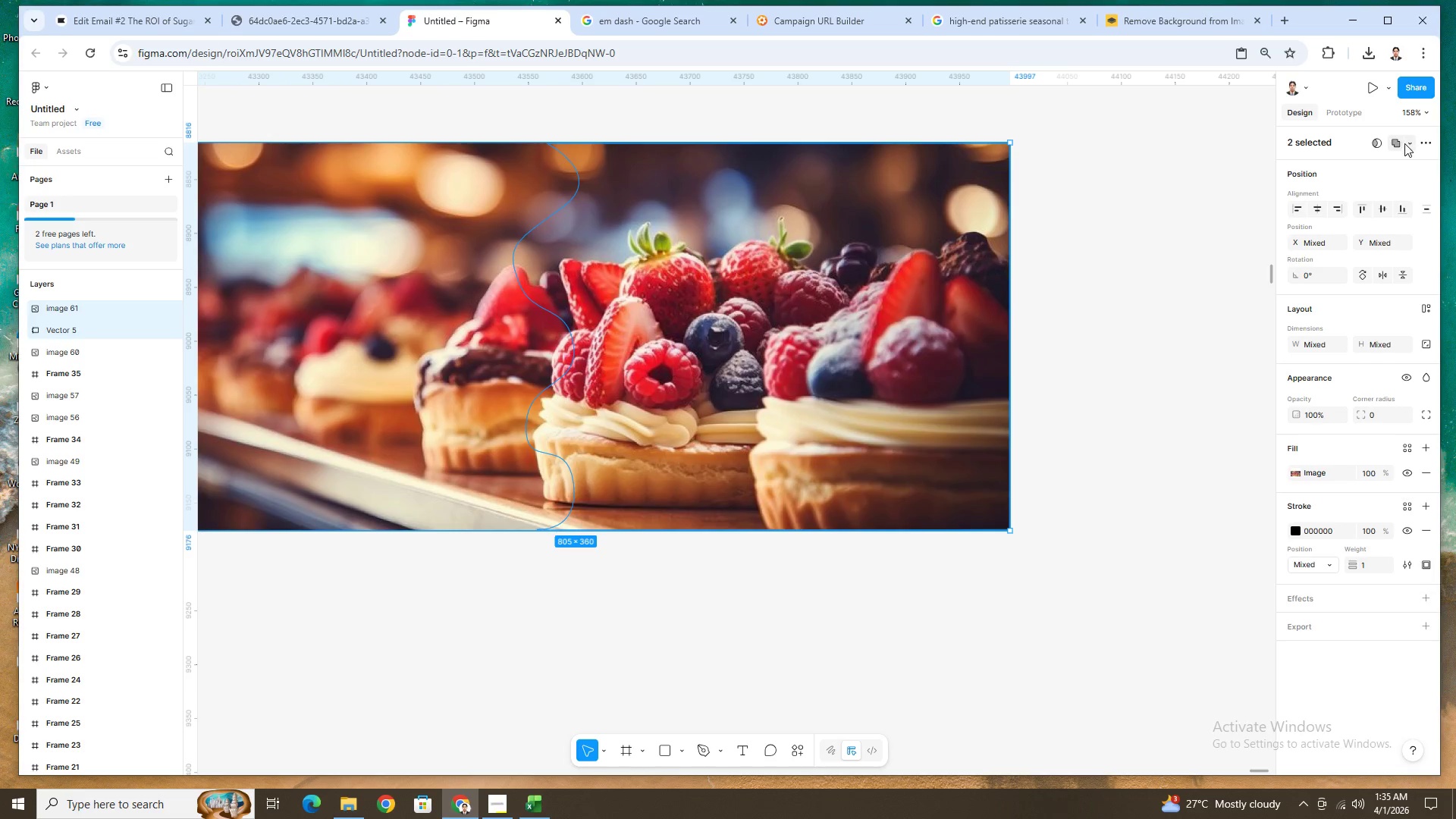 
left_click([1373, 145])
 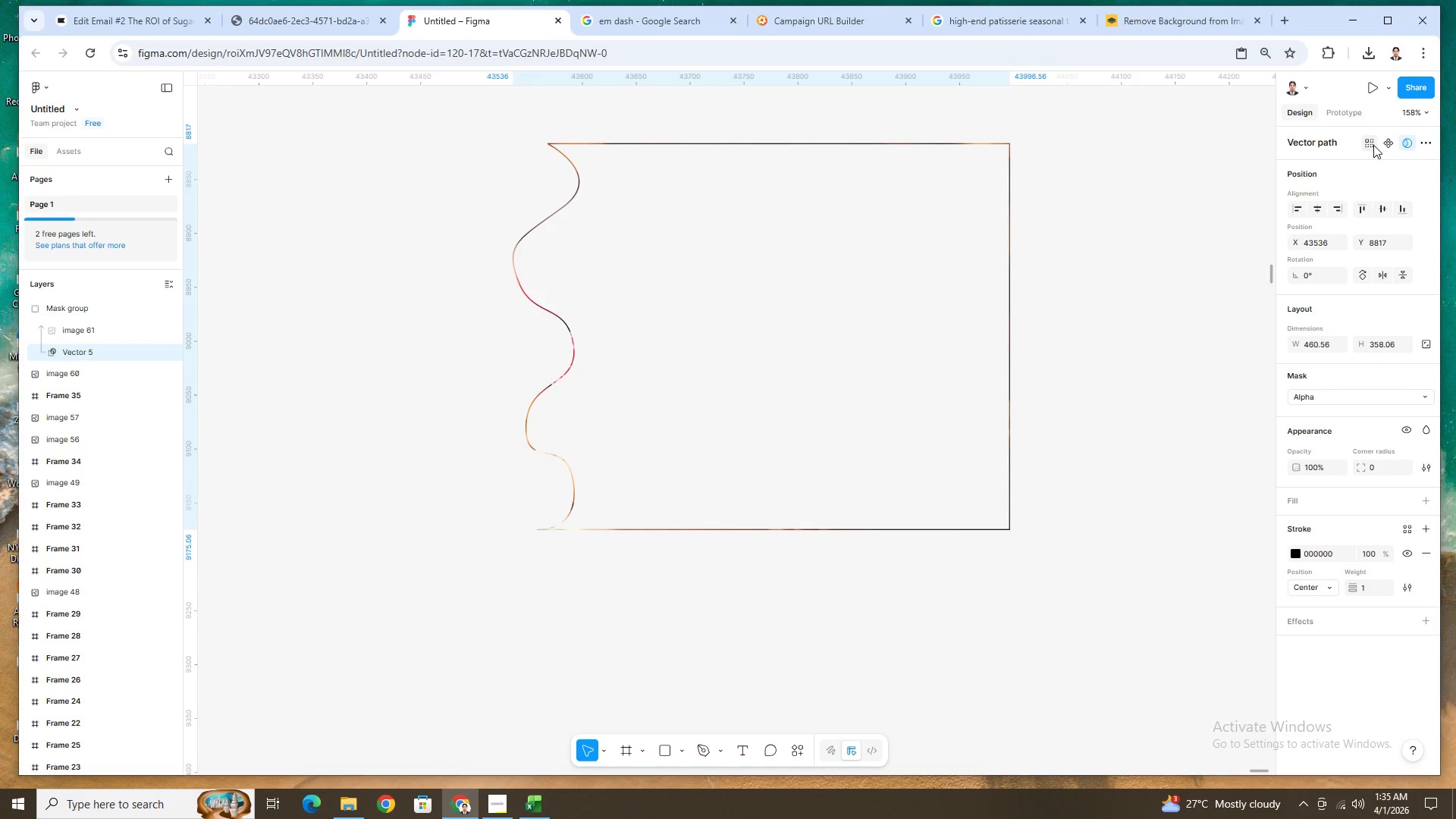 
key(Control+Z)
 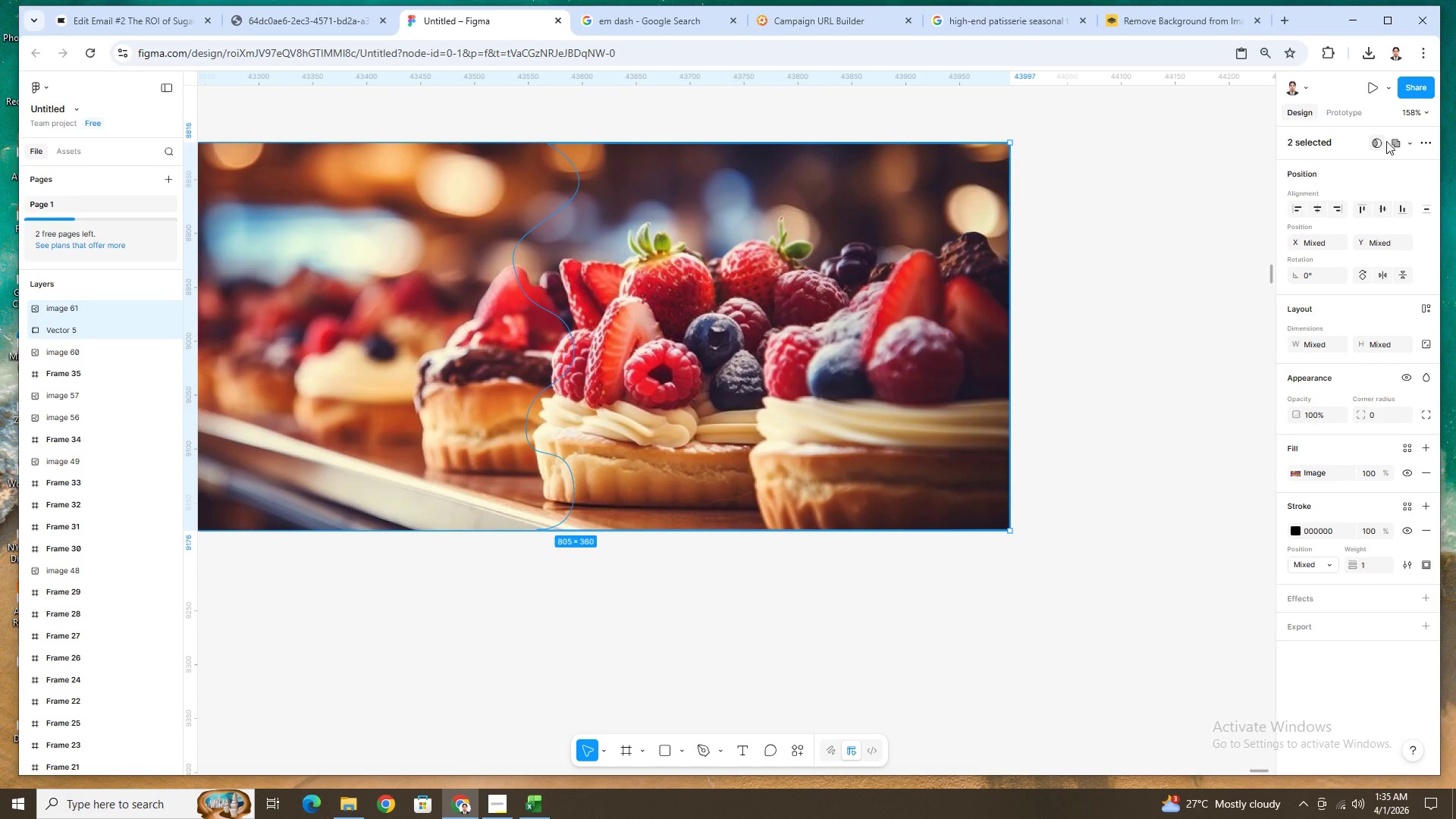 
left_click([1407, 140])
 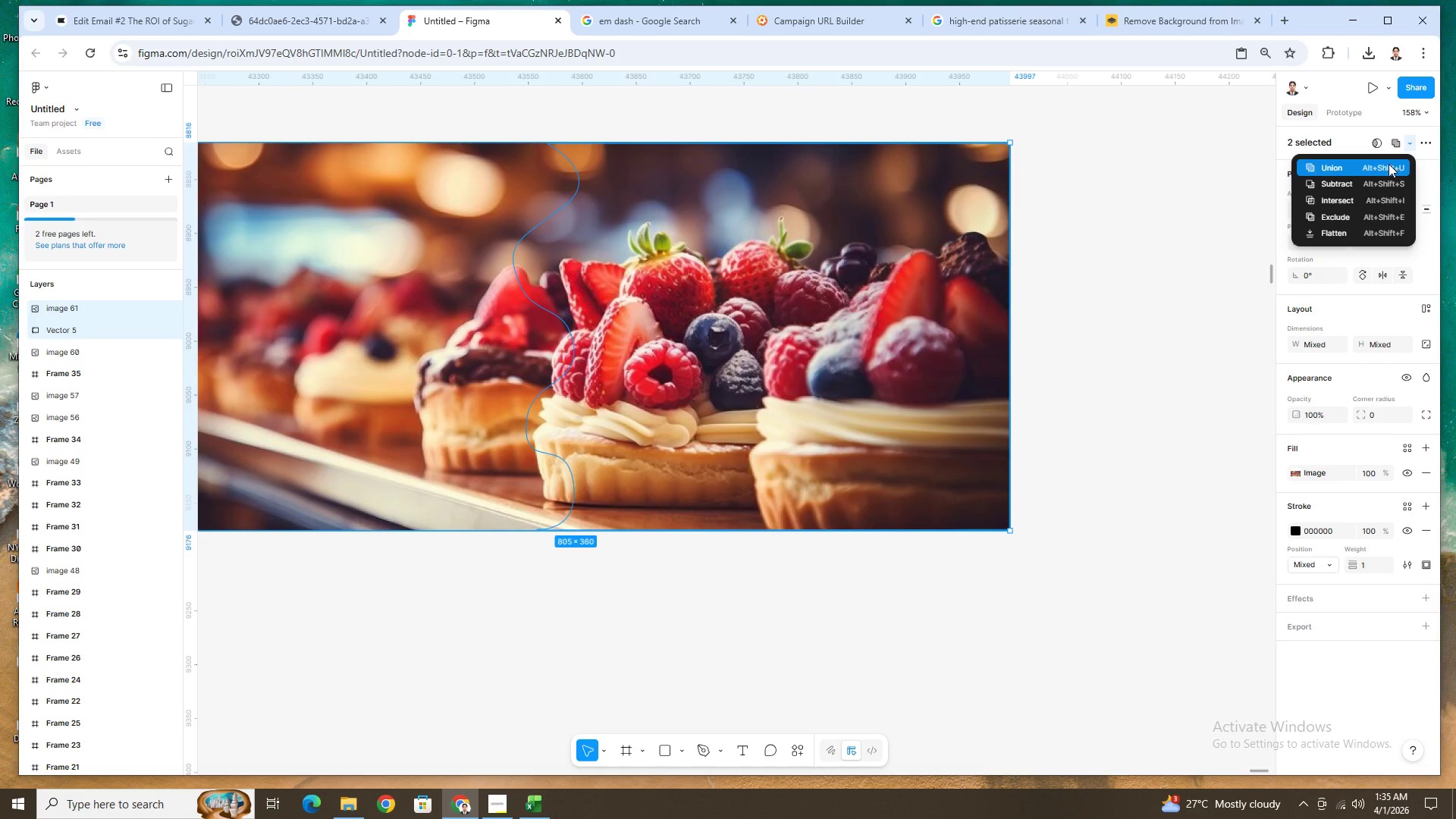 
left_click([1389, 164])
 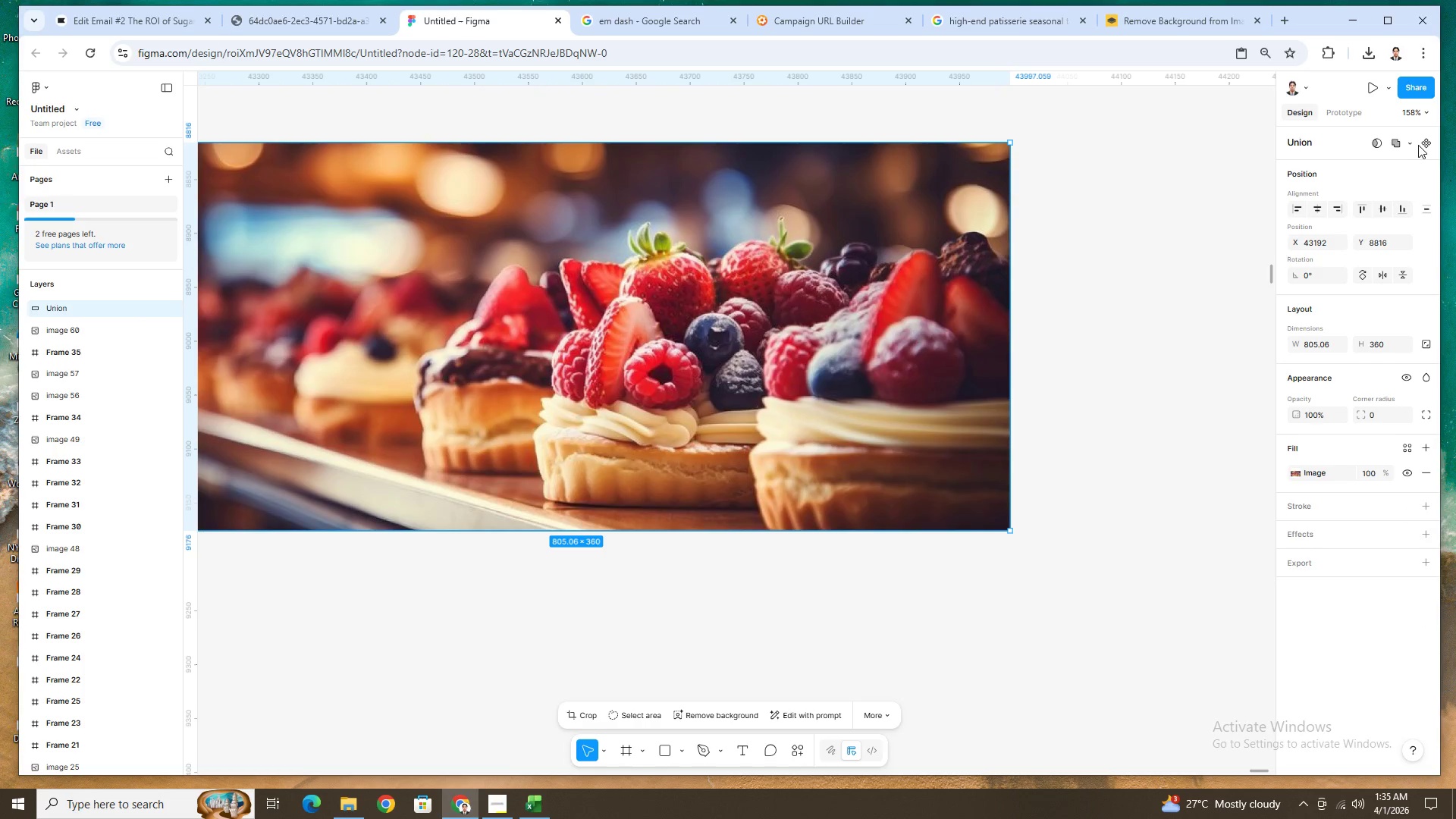 
left_click([1410, 140])
 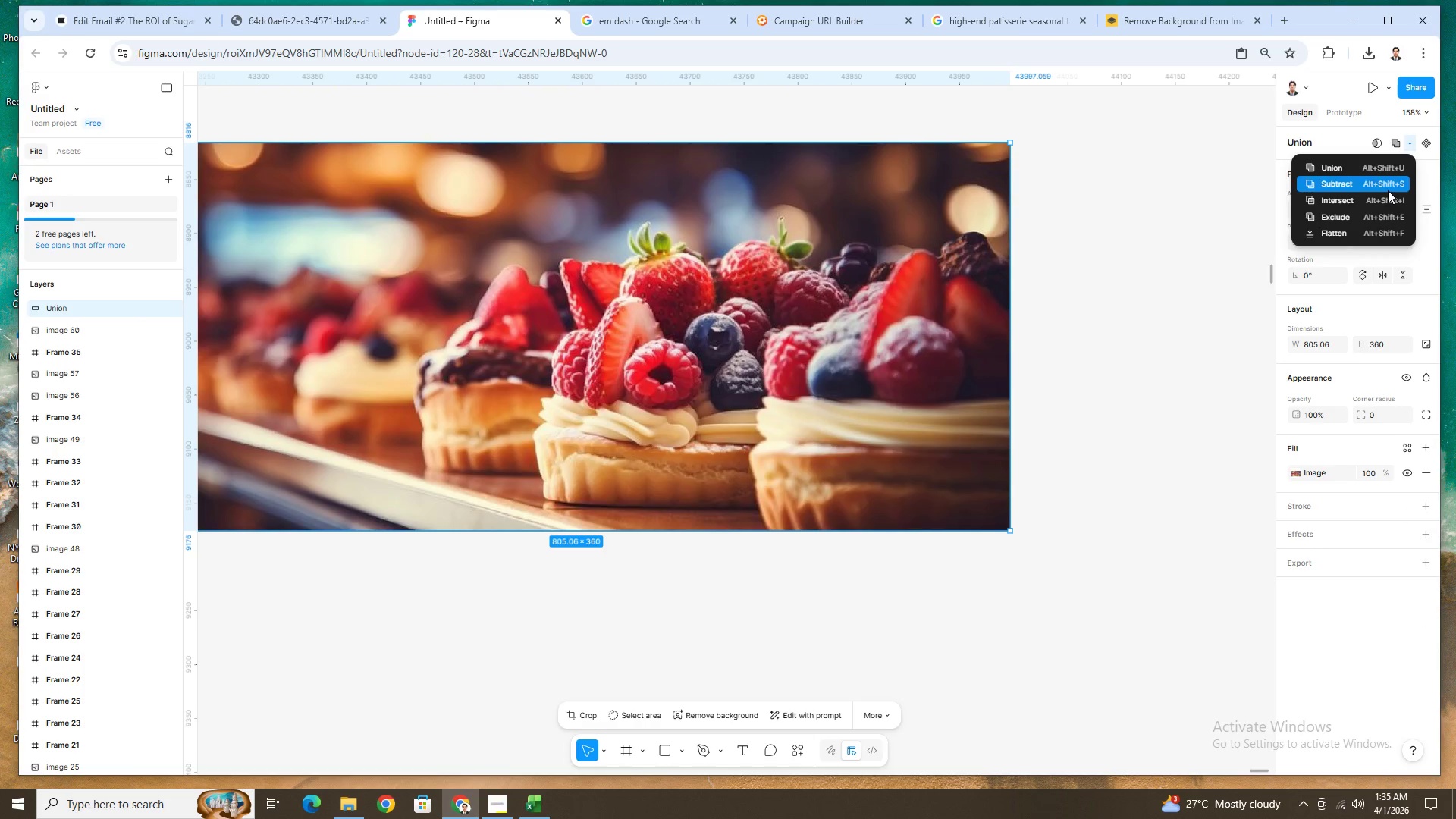 
left_click([1387, 188])
 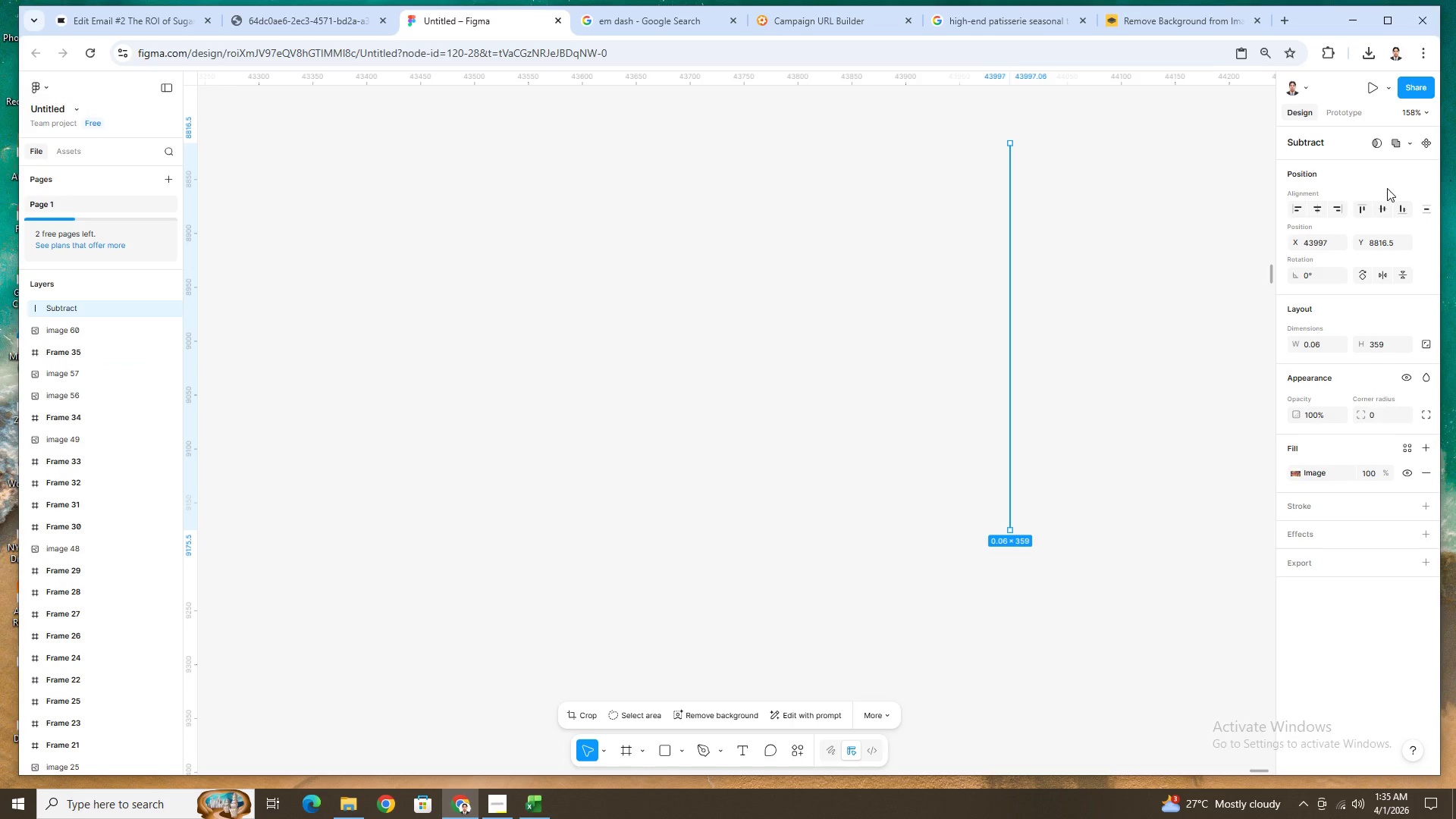 
key(Control+Z)
 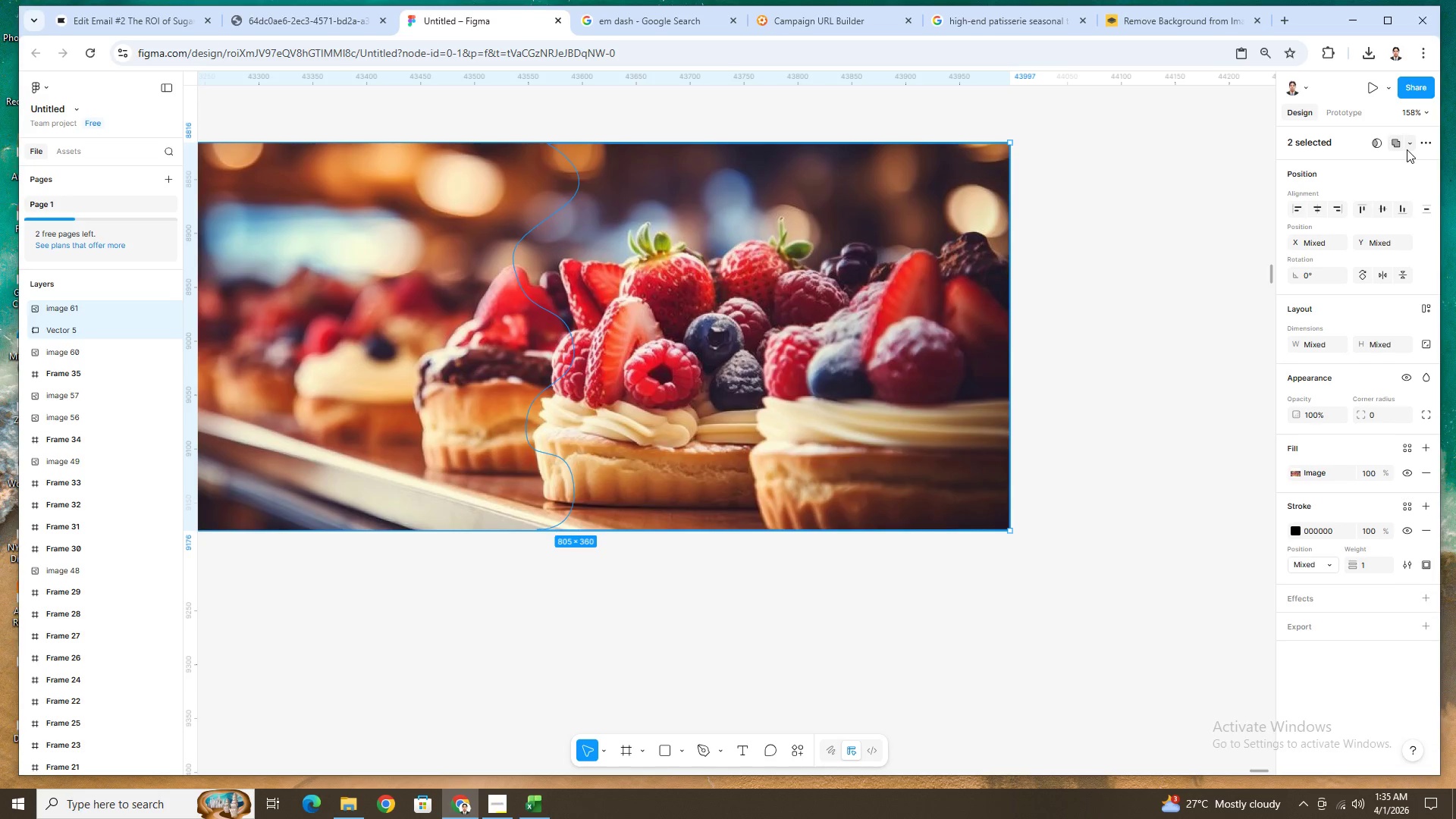 
left_click([1410, 145])
 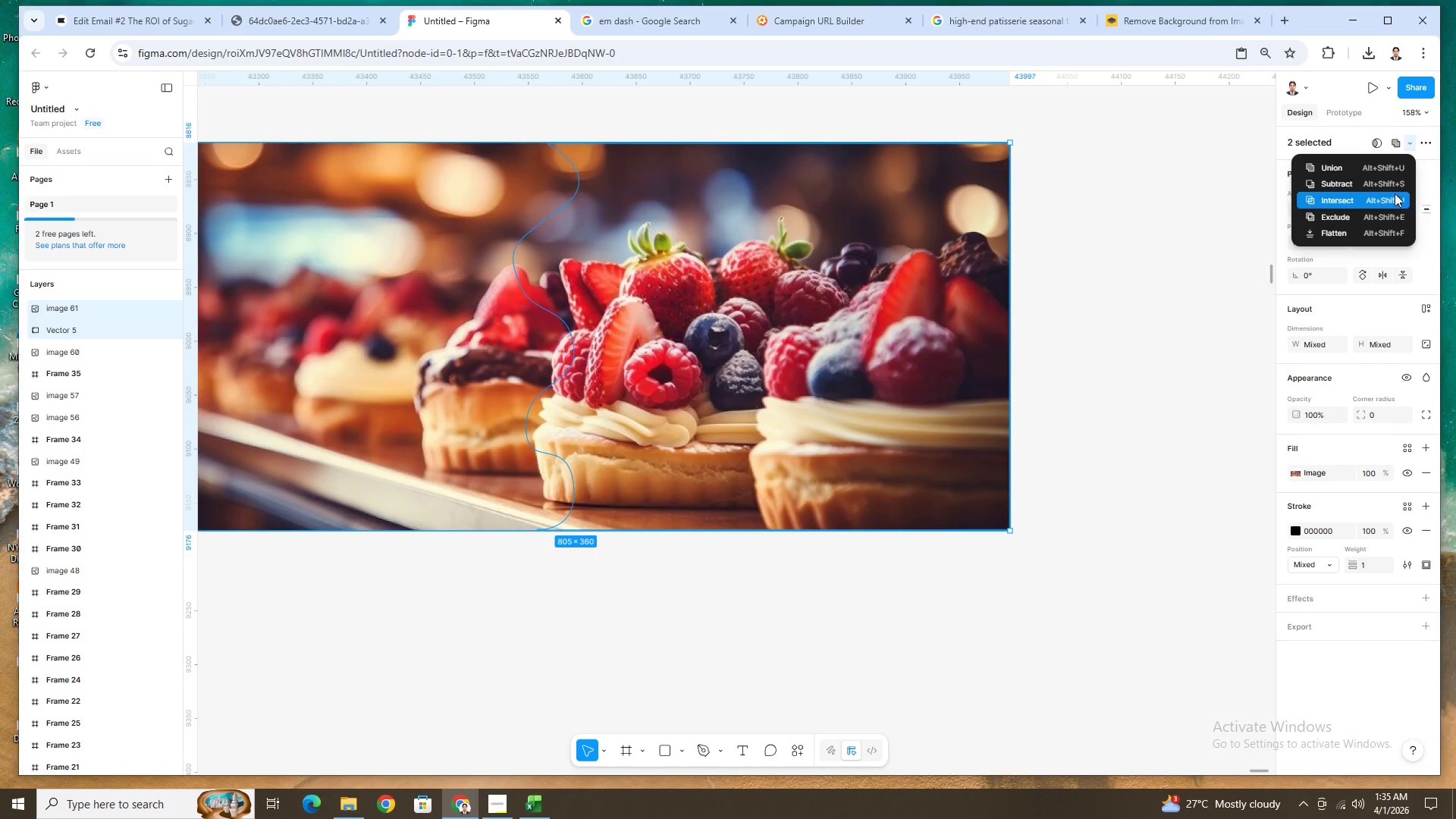 
left_click([1394, 198])
 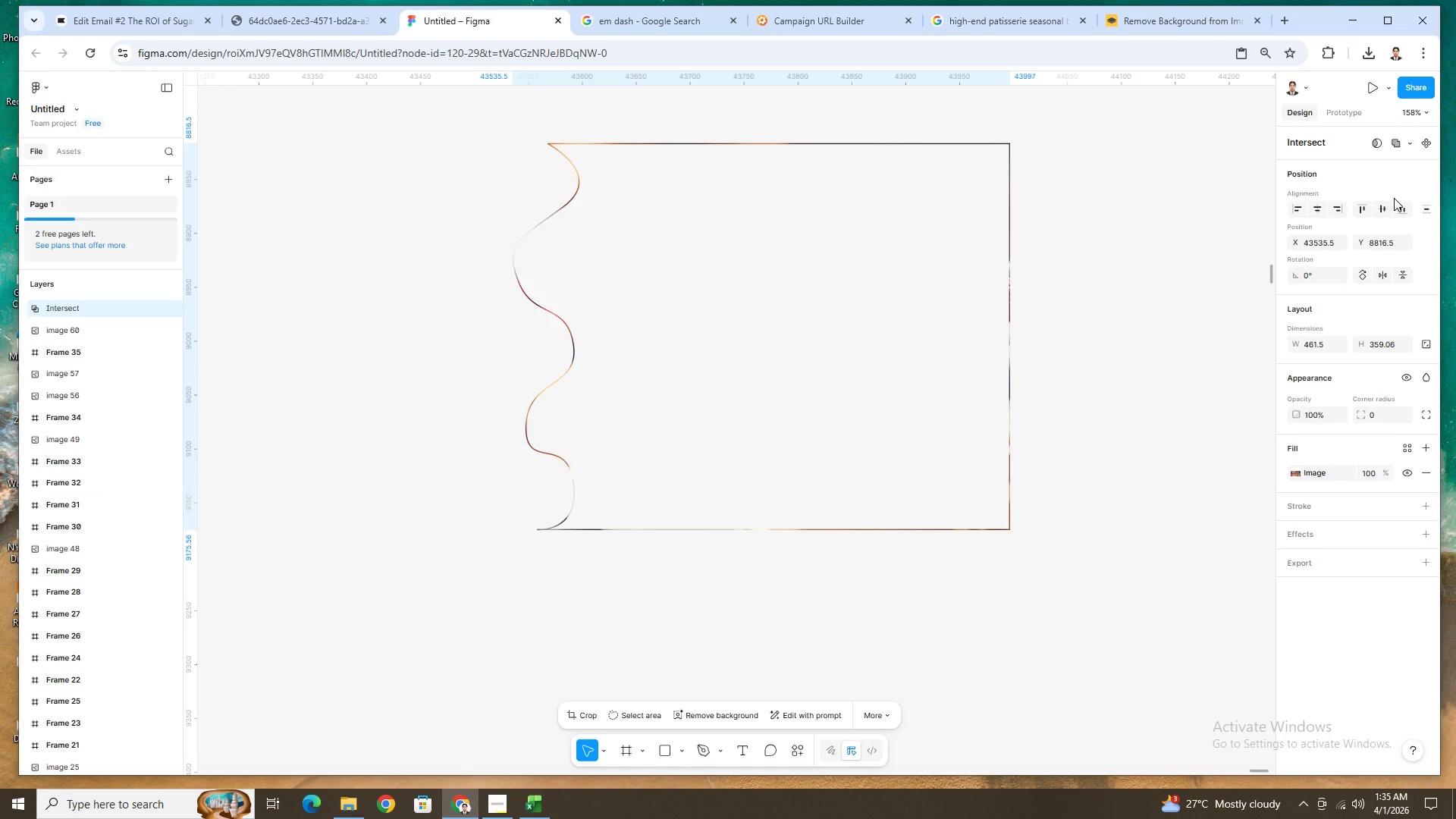 
key(Control+Z)
 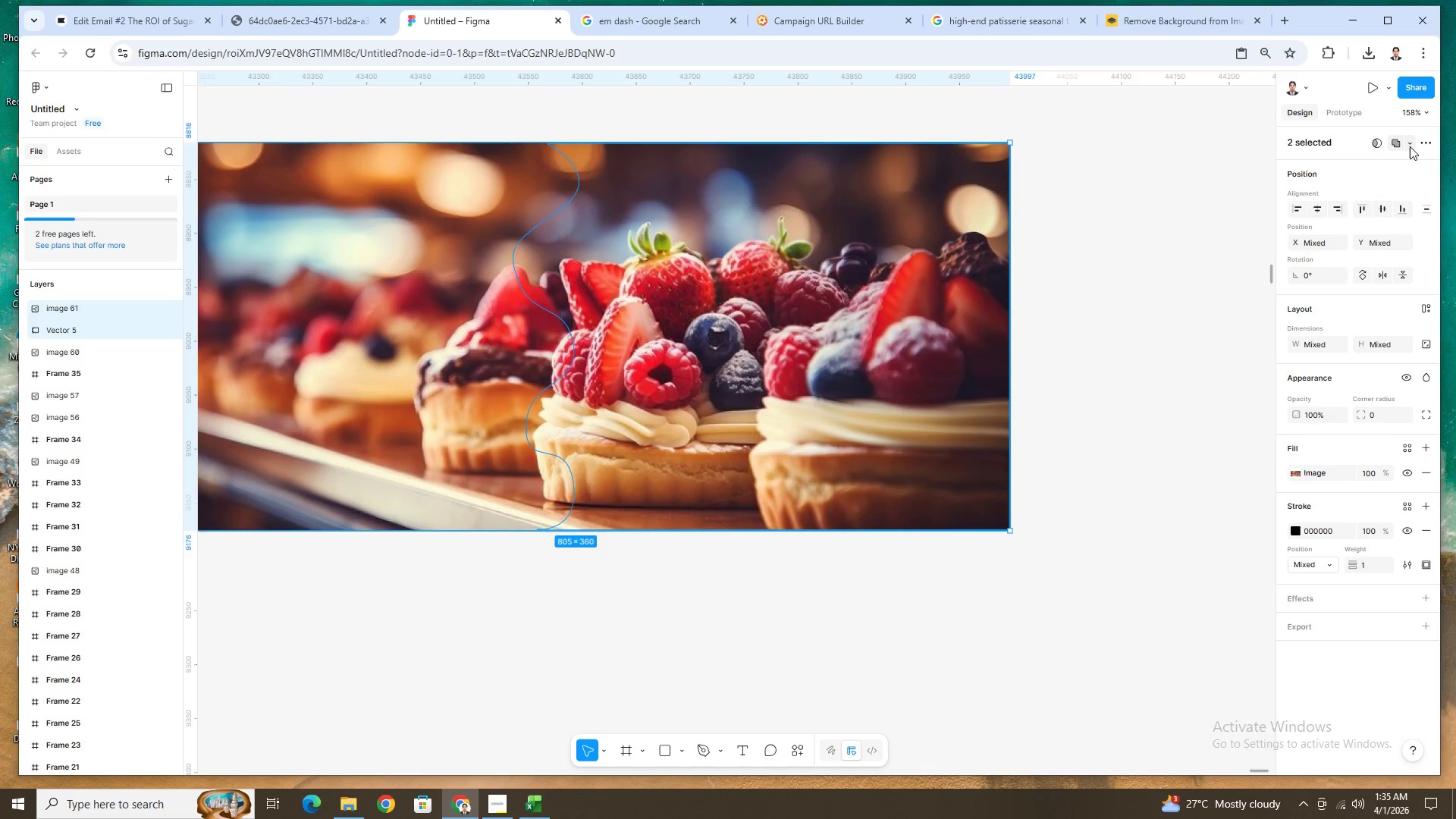 
left_click([1410, 146])
 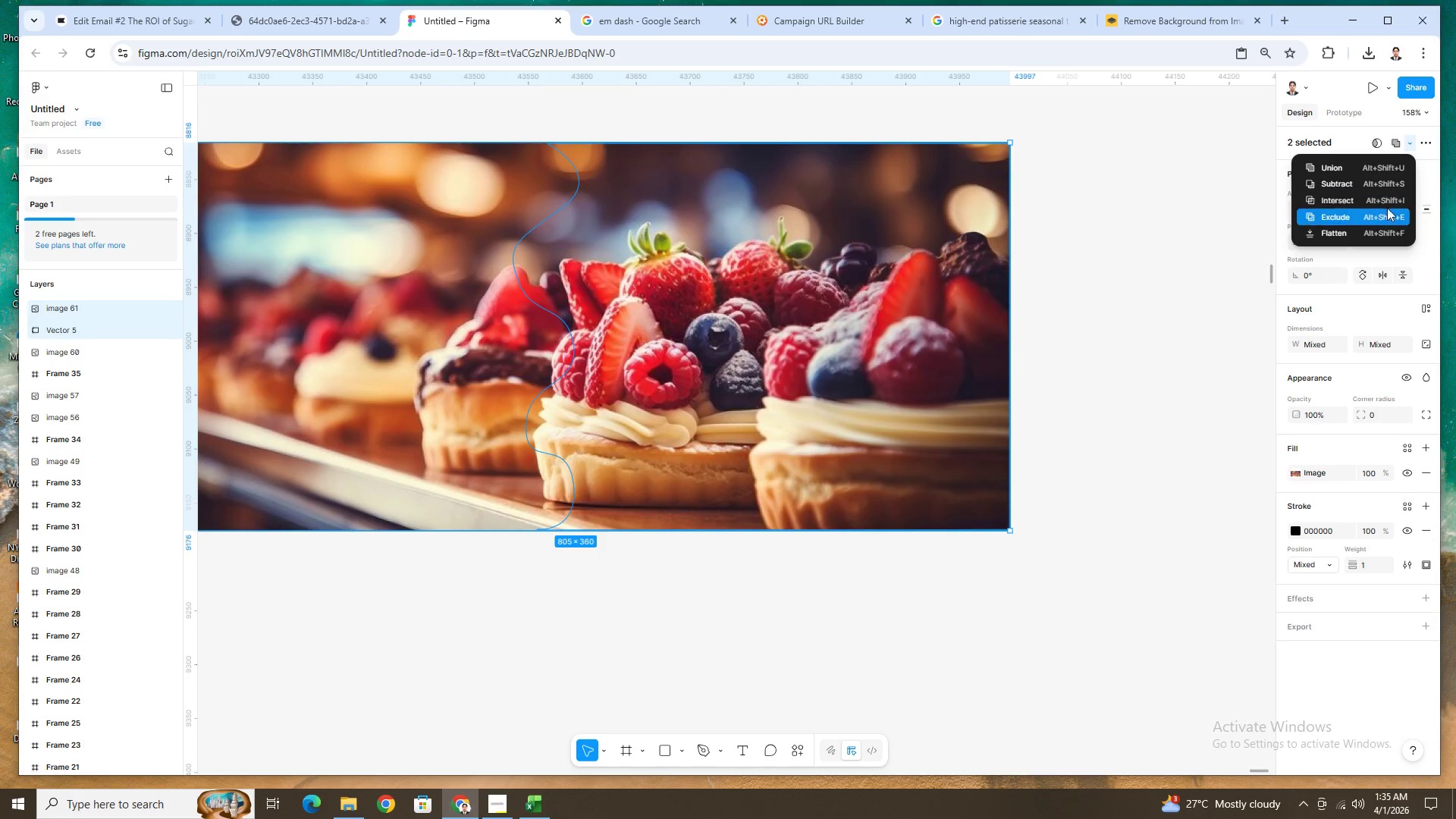 
left_click([1387, 219])
 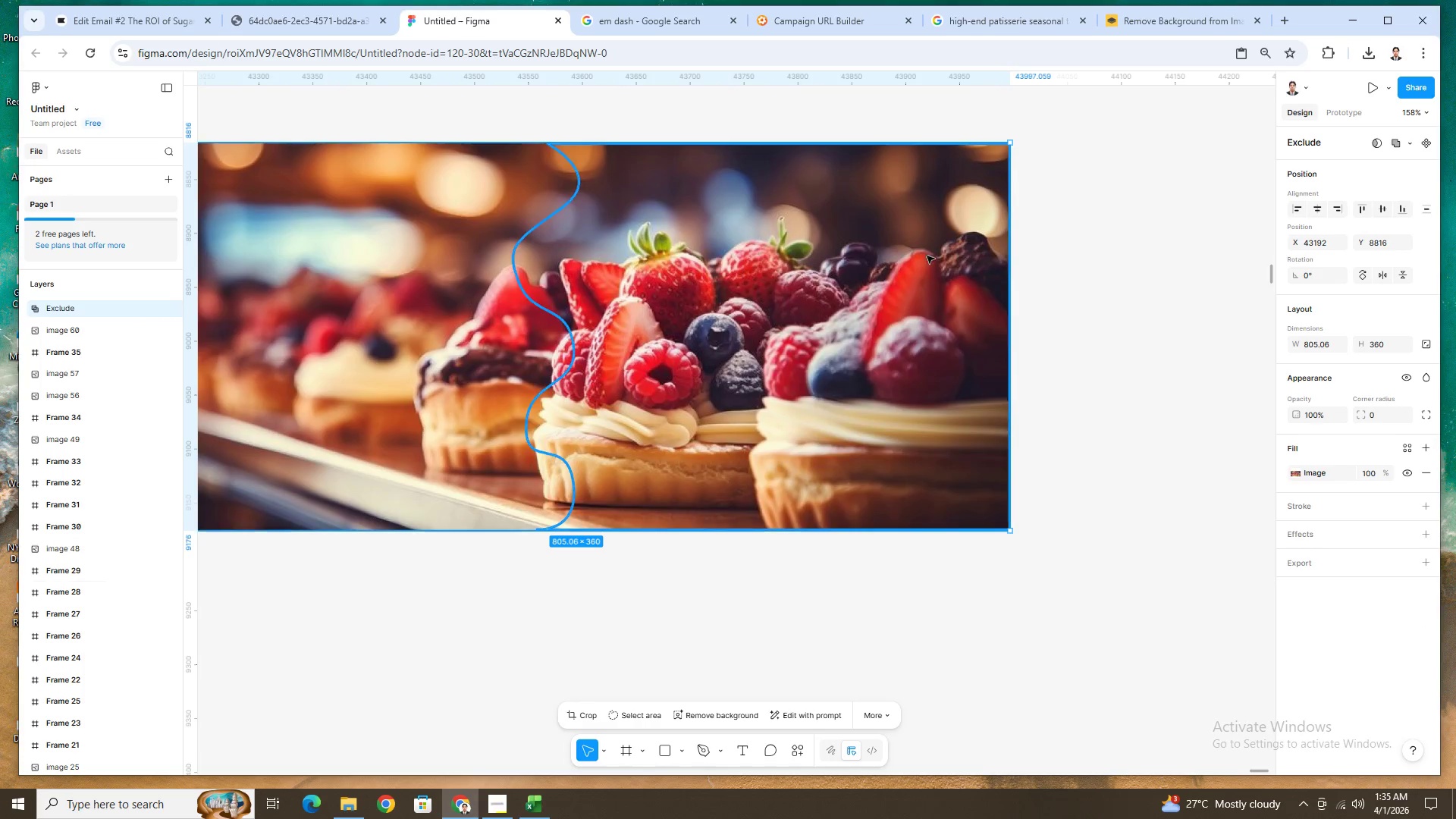 
left_click_drag(start_coordinate=[839, 260], to_coordinate=[968, 265])
 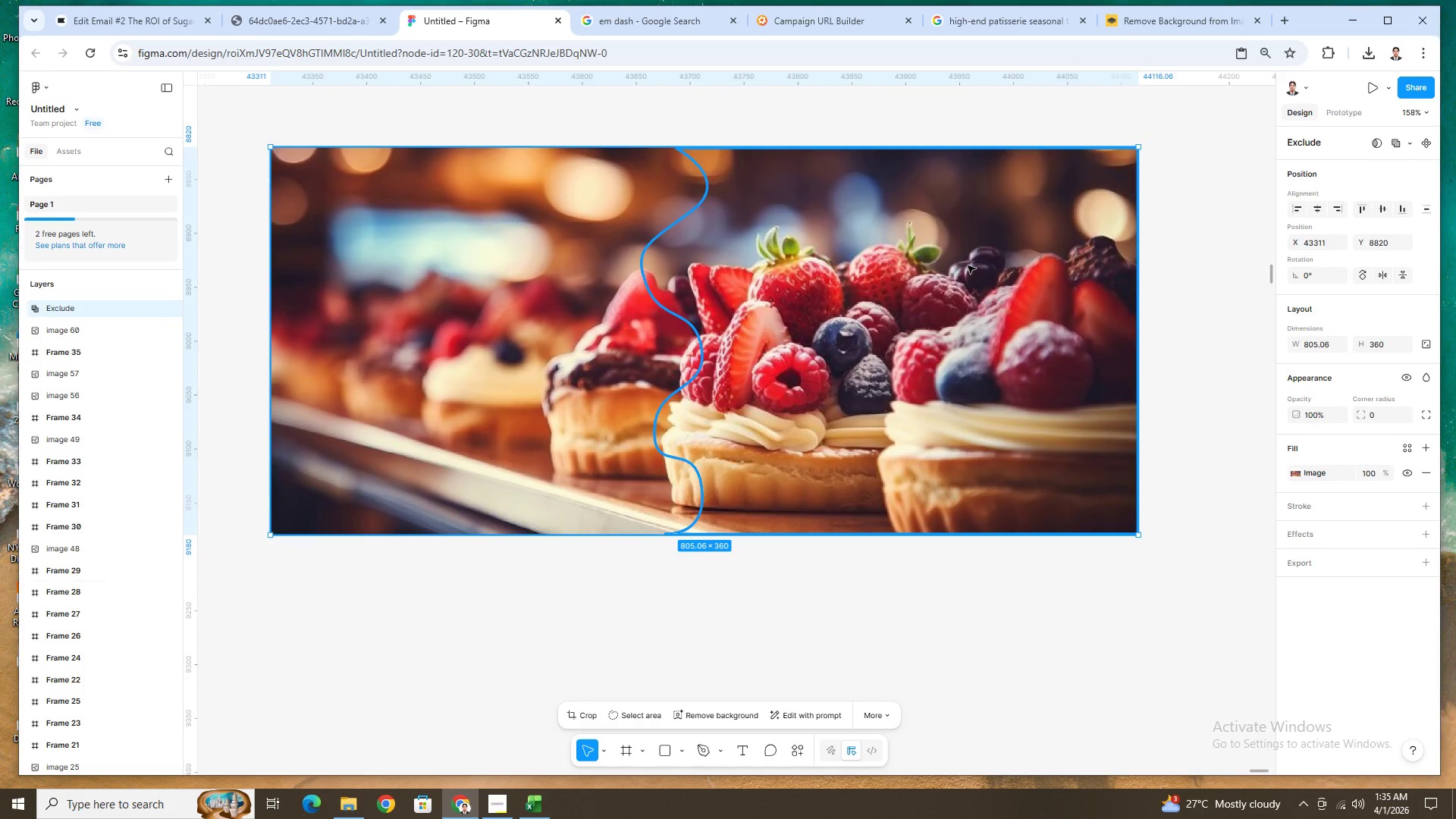 
key(Control+Z)
 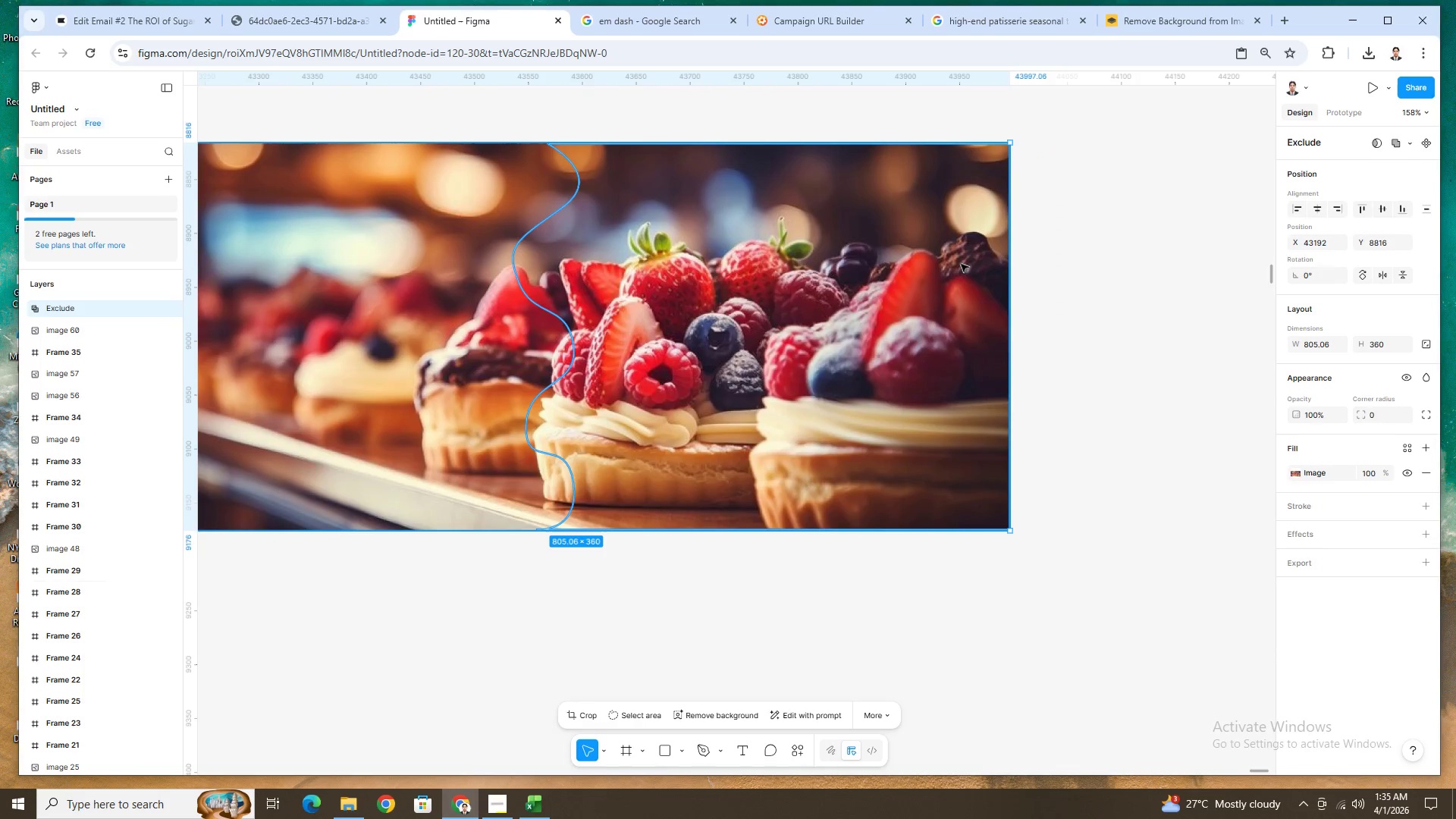 
key(Control+Z)
 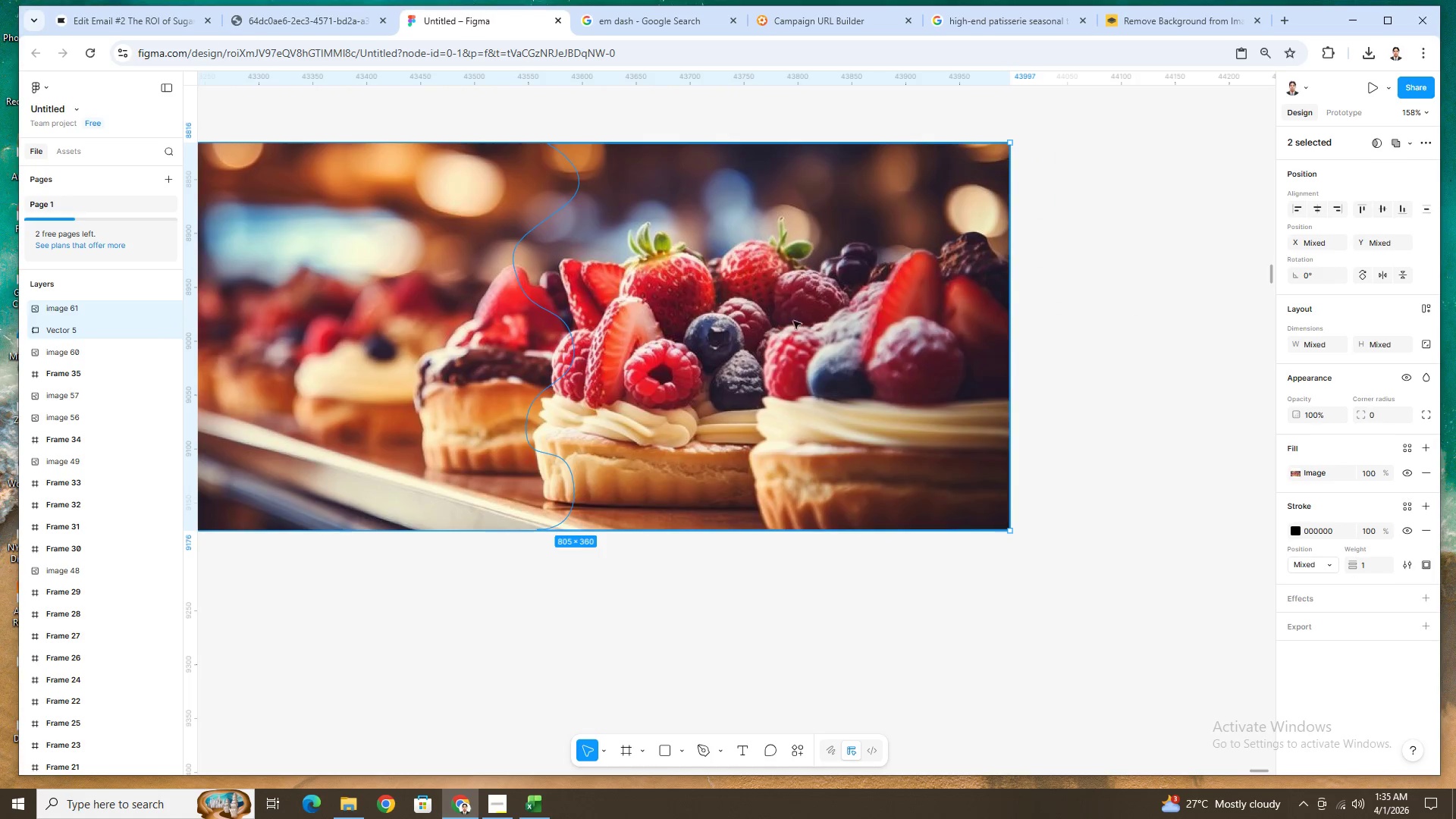 
wait(5.59)
 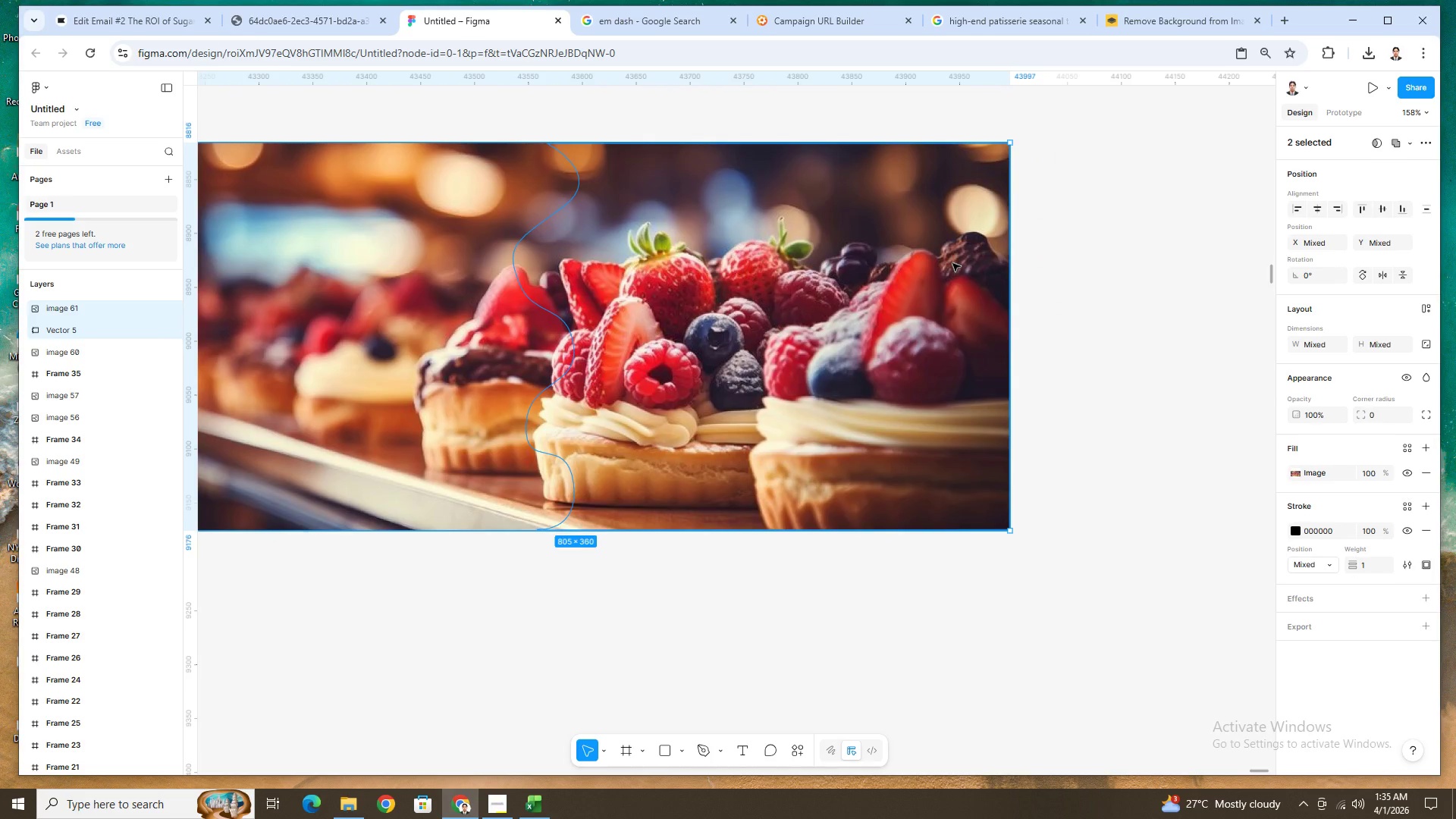 
key(Control+Z)
 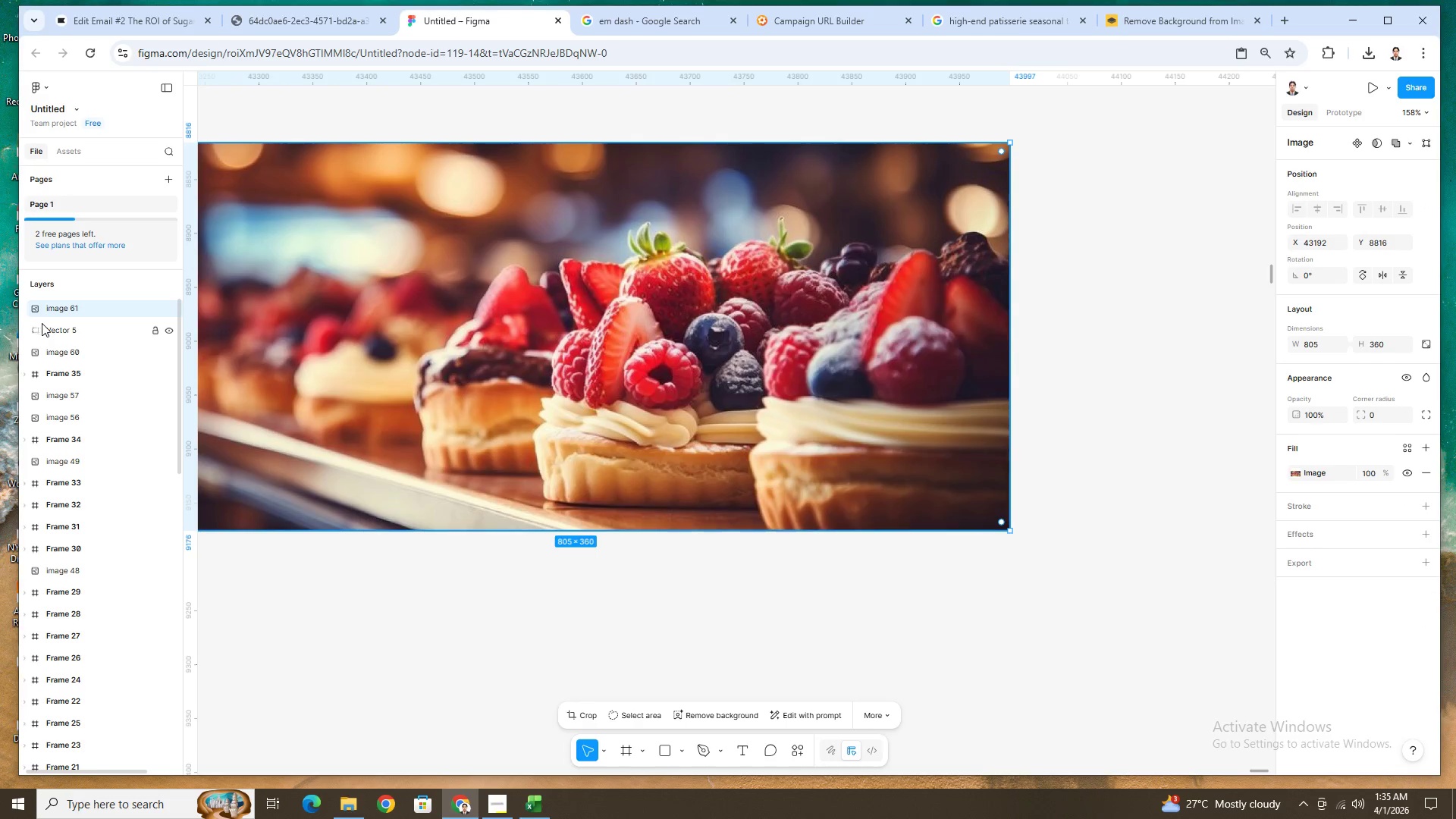 
key(Control+Z)
 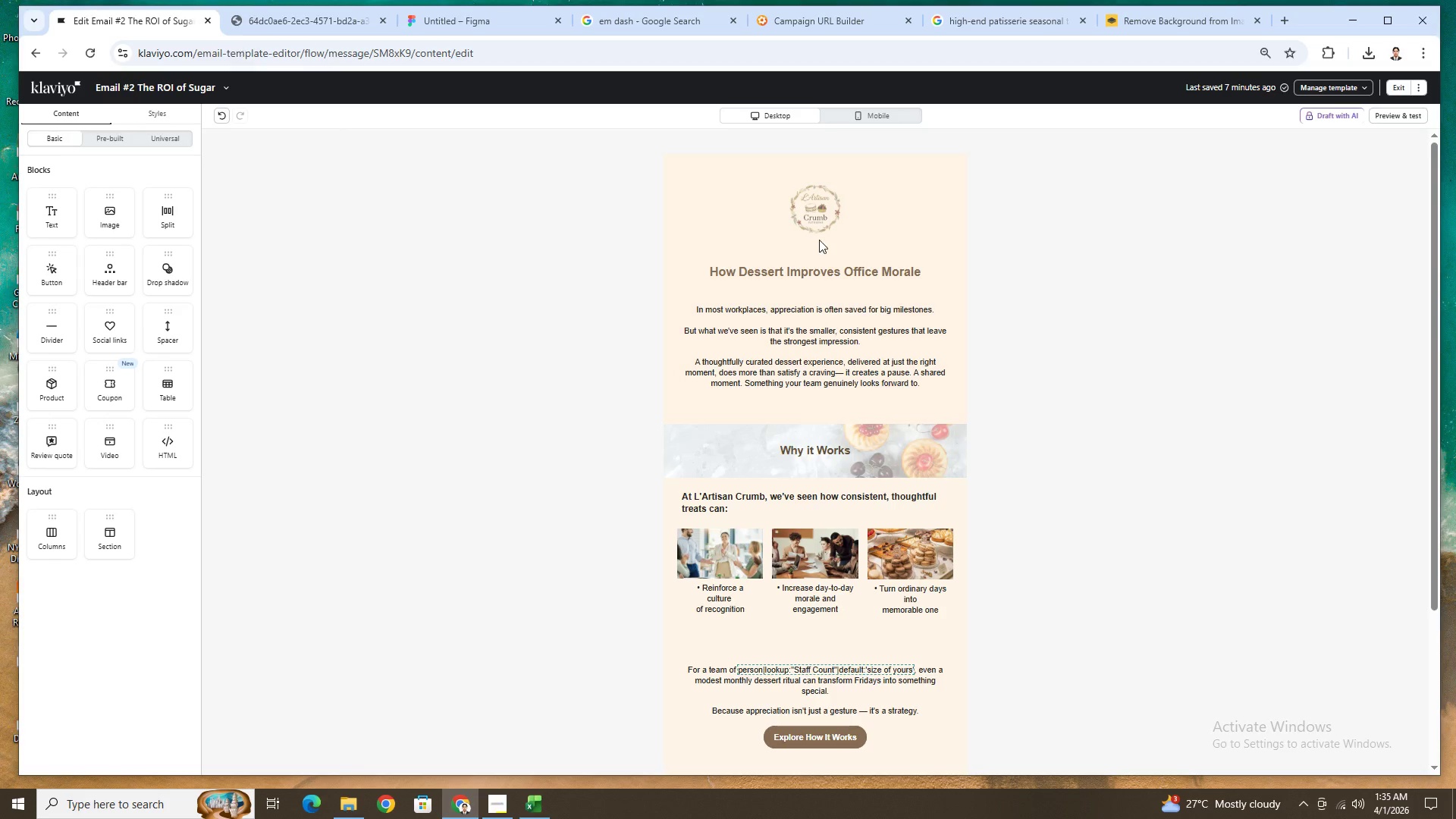 
scroll: coordinate [1088, 518], scroll_direction: down, amount: 3.0
 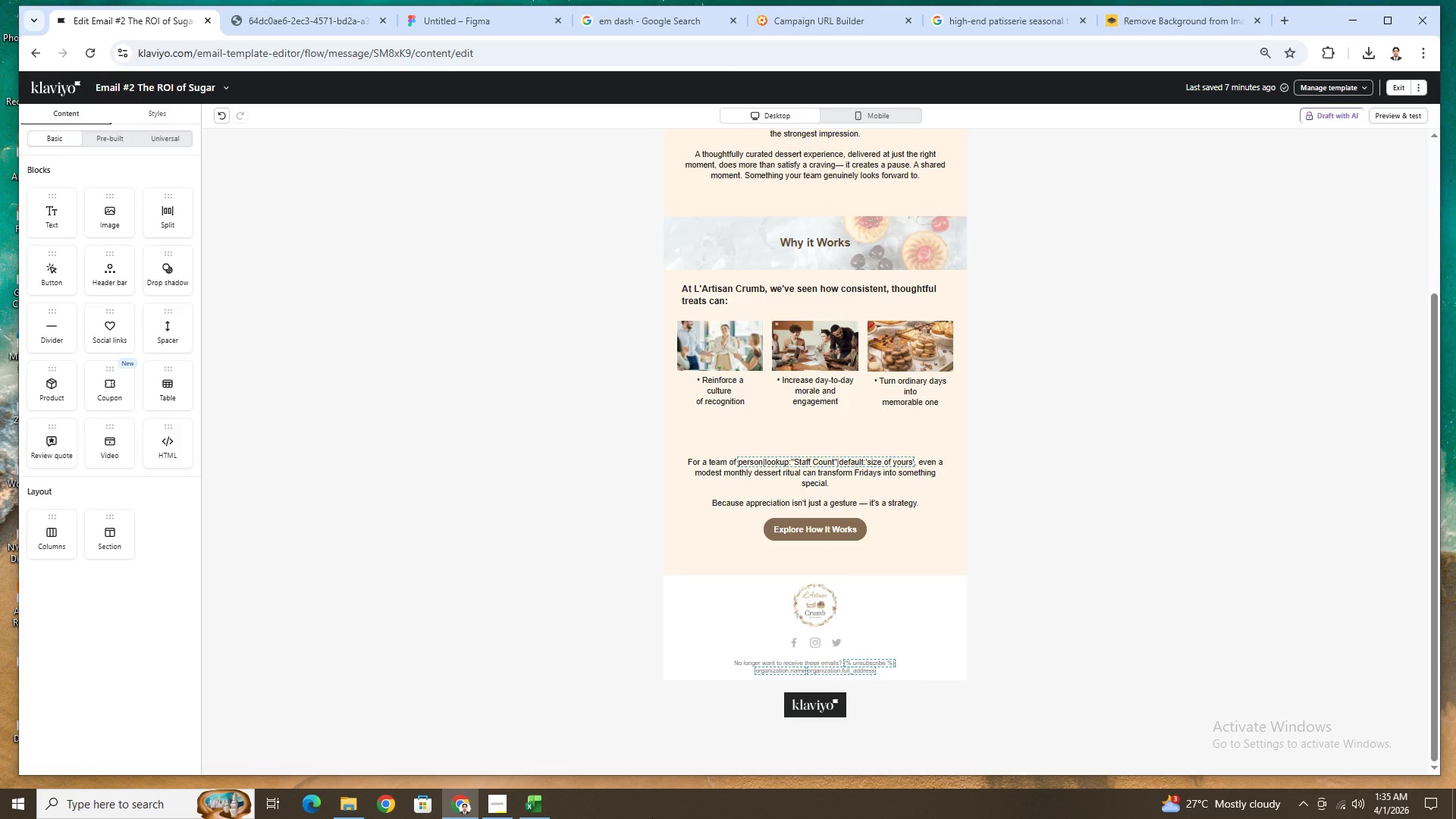 
left_click([504, 801])